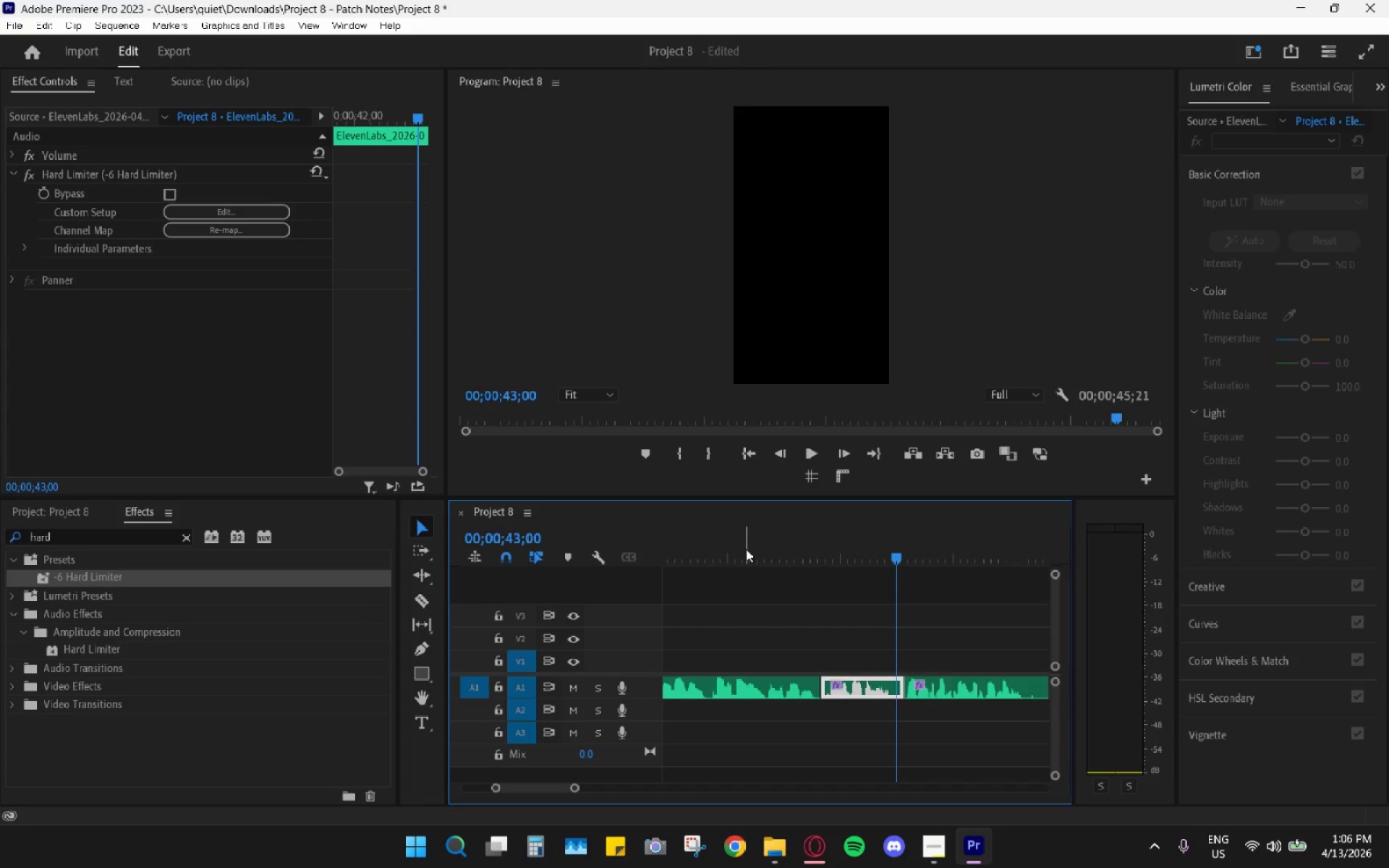 
scroll: coordinate [746, 549], scroll_direction: down, amount: 4.0
 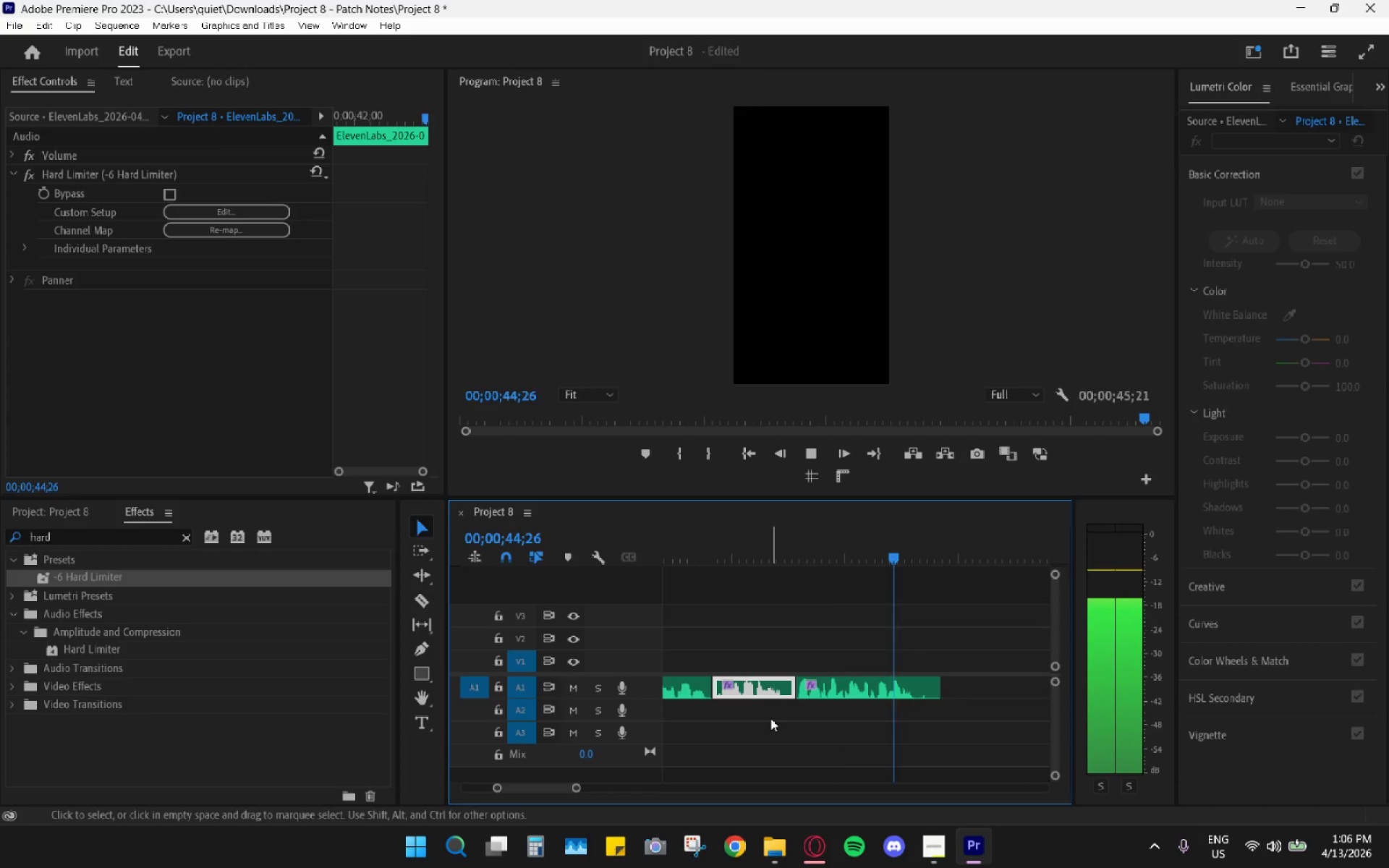 
key(Space)
 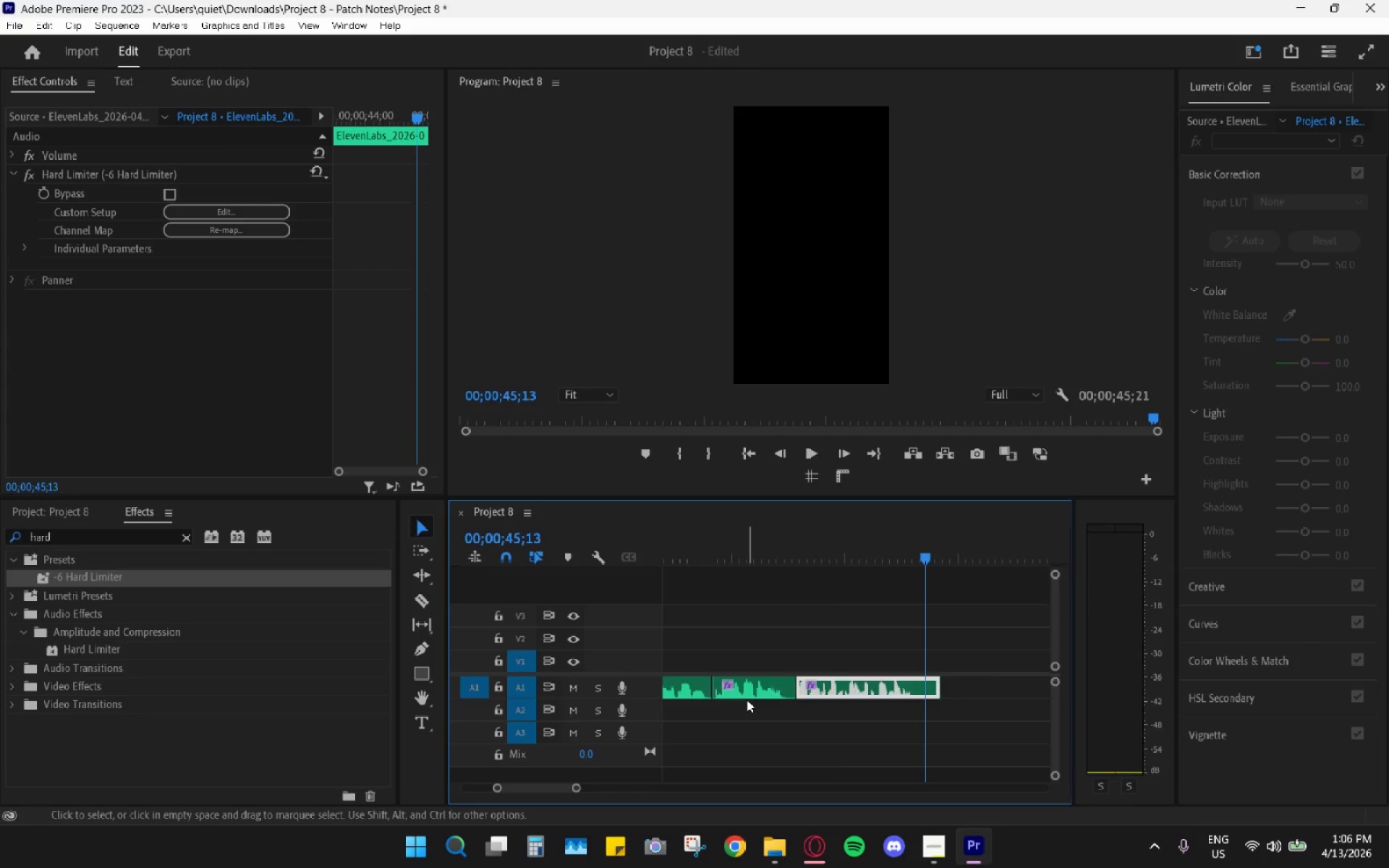 
scroll: coordinate [857, 679], scroll_direction: up, amount: 10.0
 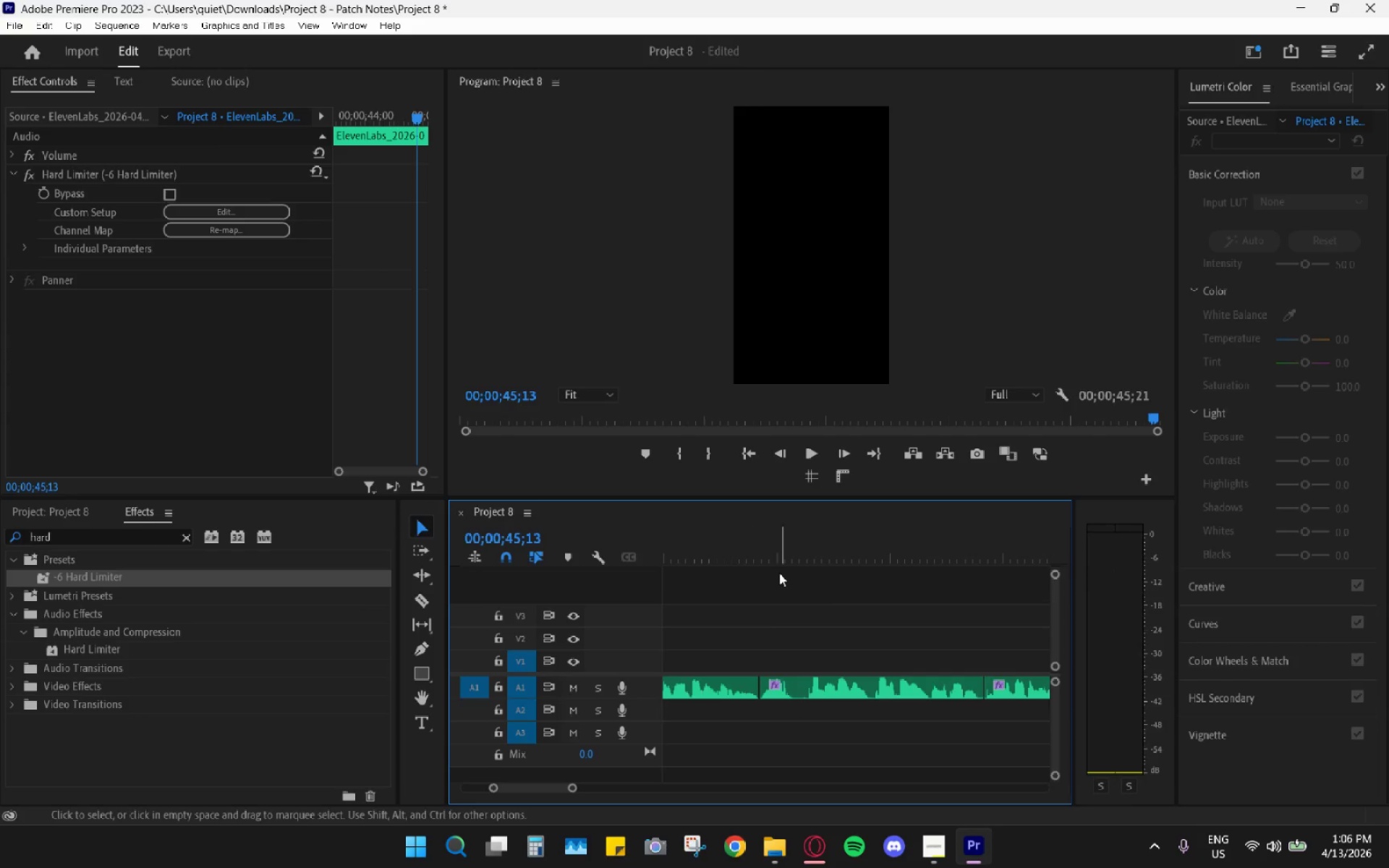 
hold_key(key=AltLeft, duration=0.83)
scroll: coordinate [767, 610], scroll_direction: down, amount: 8.0
 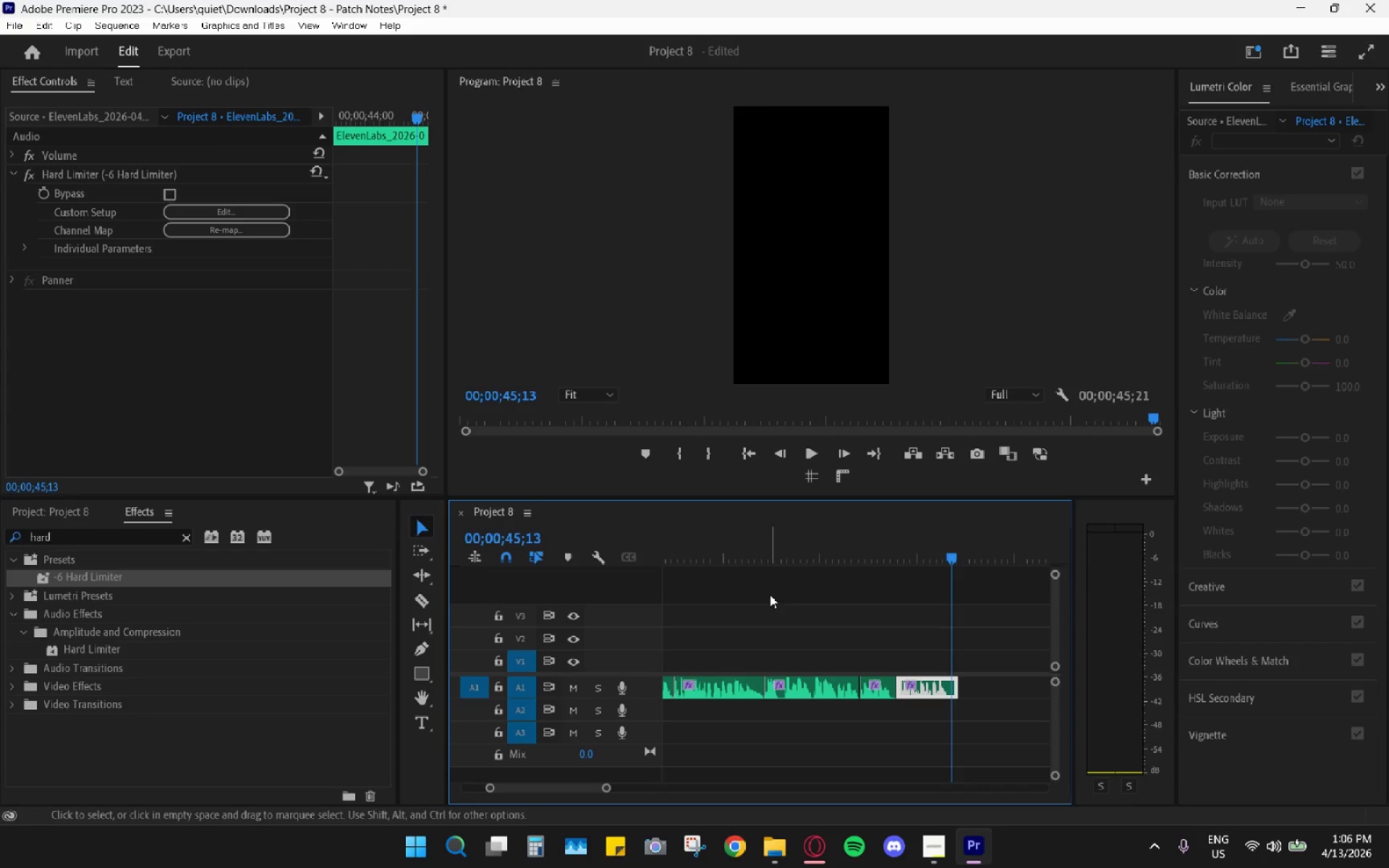 
scroll: coordinate [766, 576], scroll_direction: up, amount: 1.0
 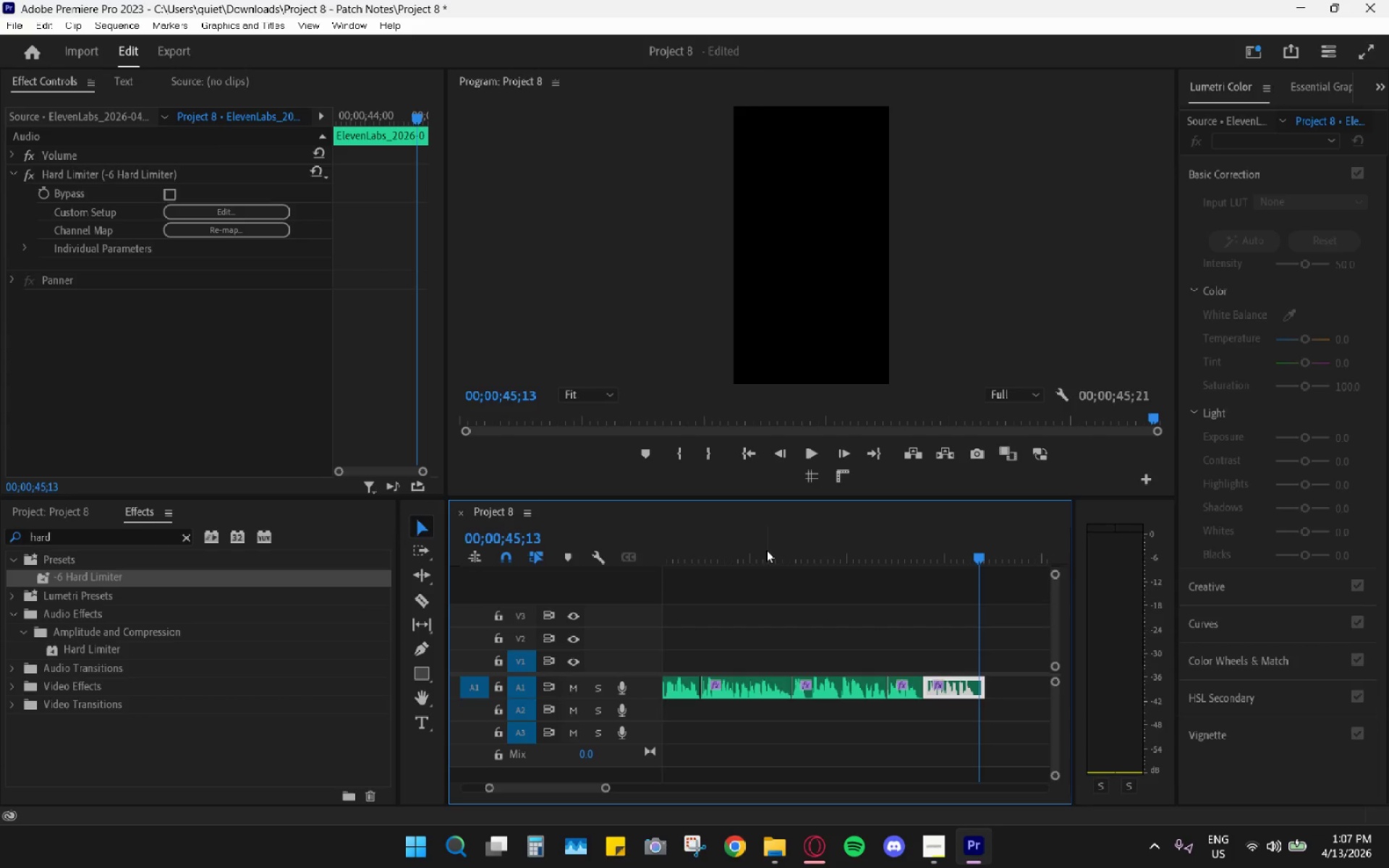 
wait(54.13)
 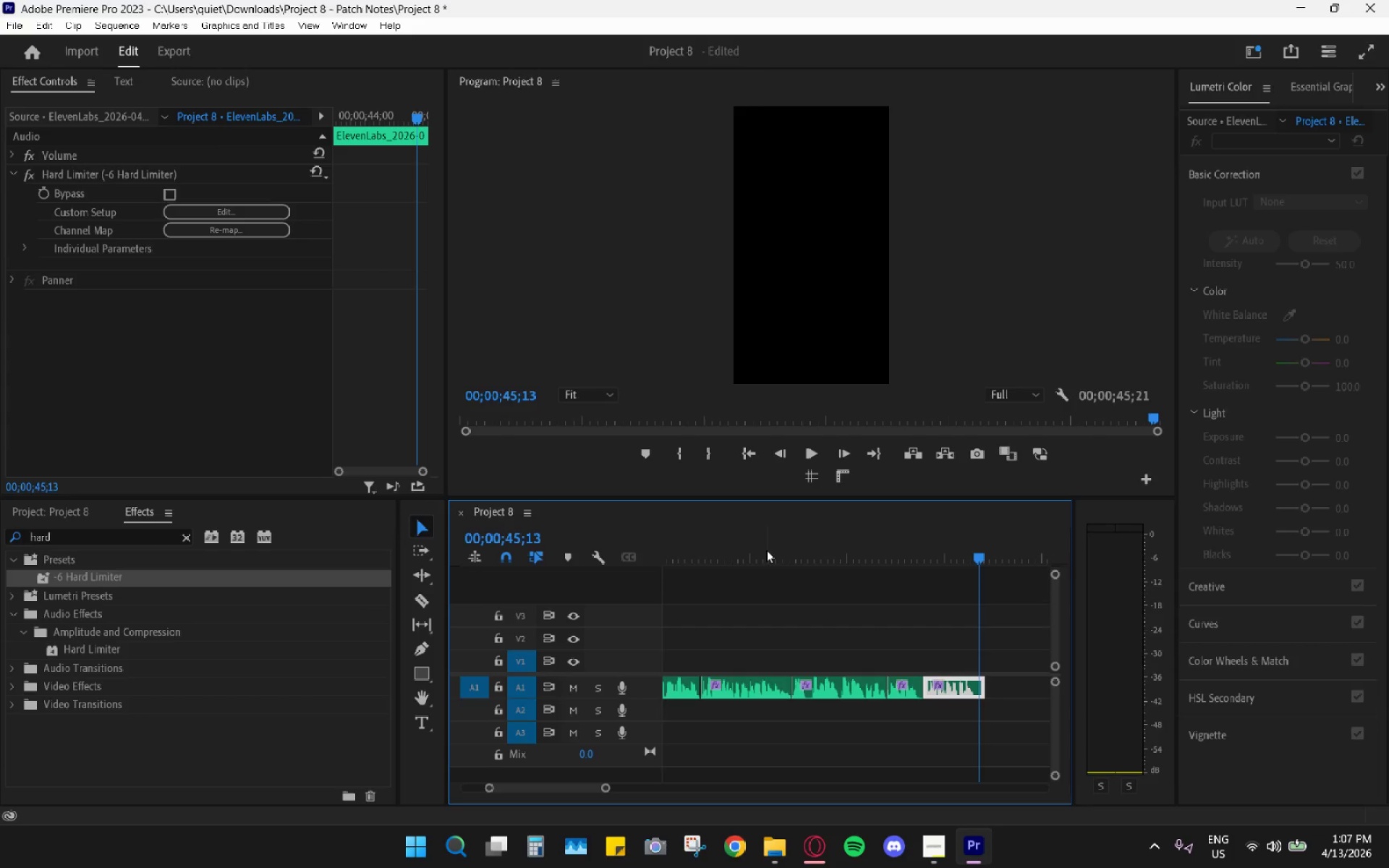 
left_click([766, 550])
 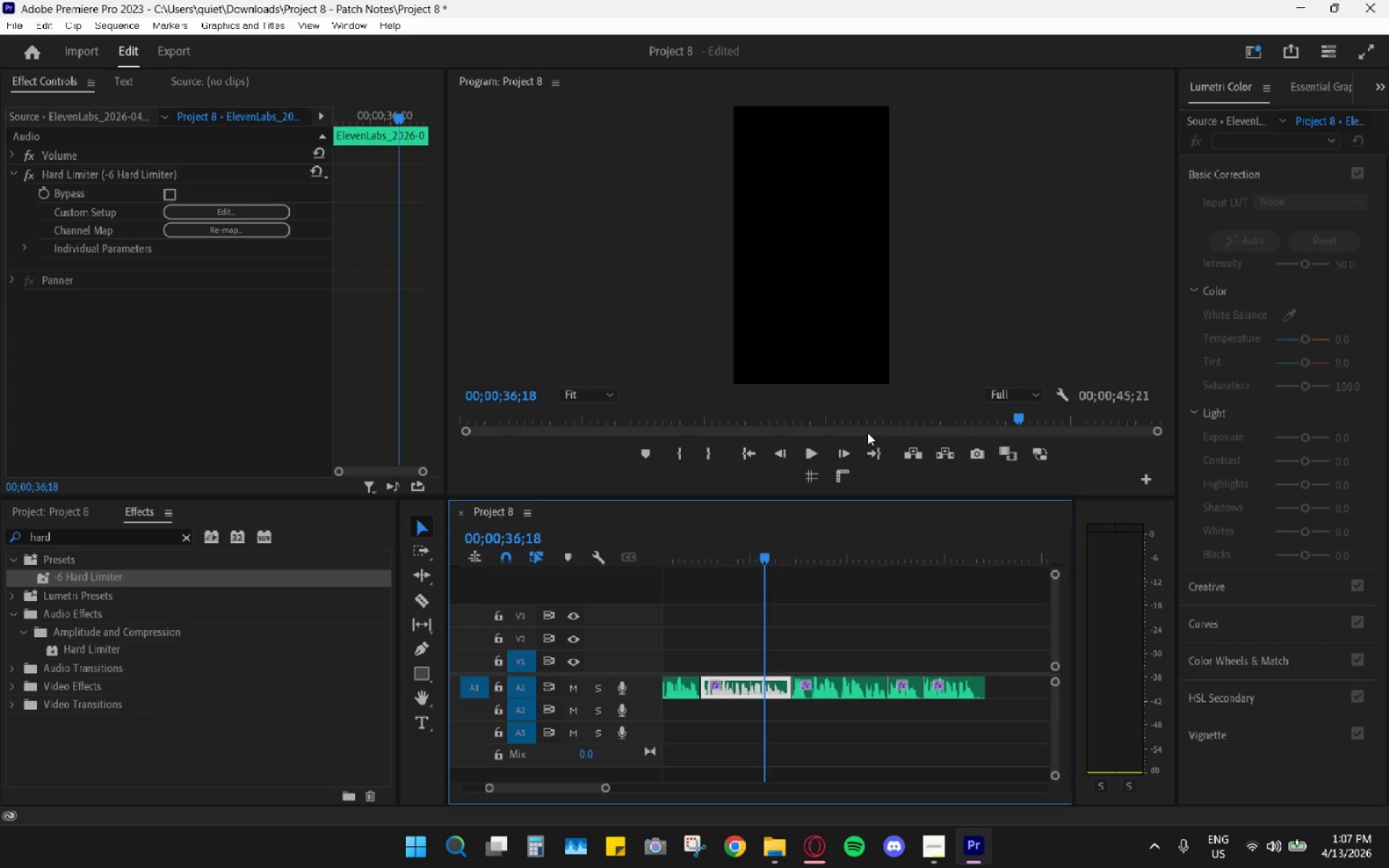 
wait(7.39)
 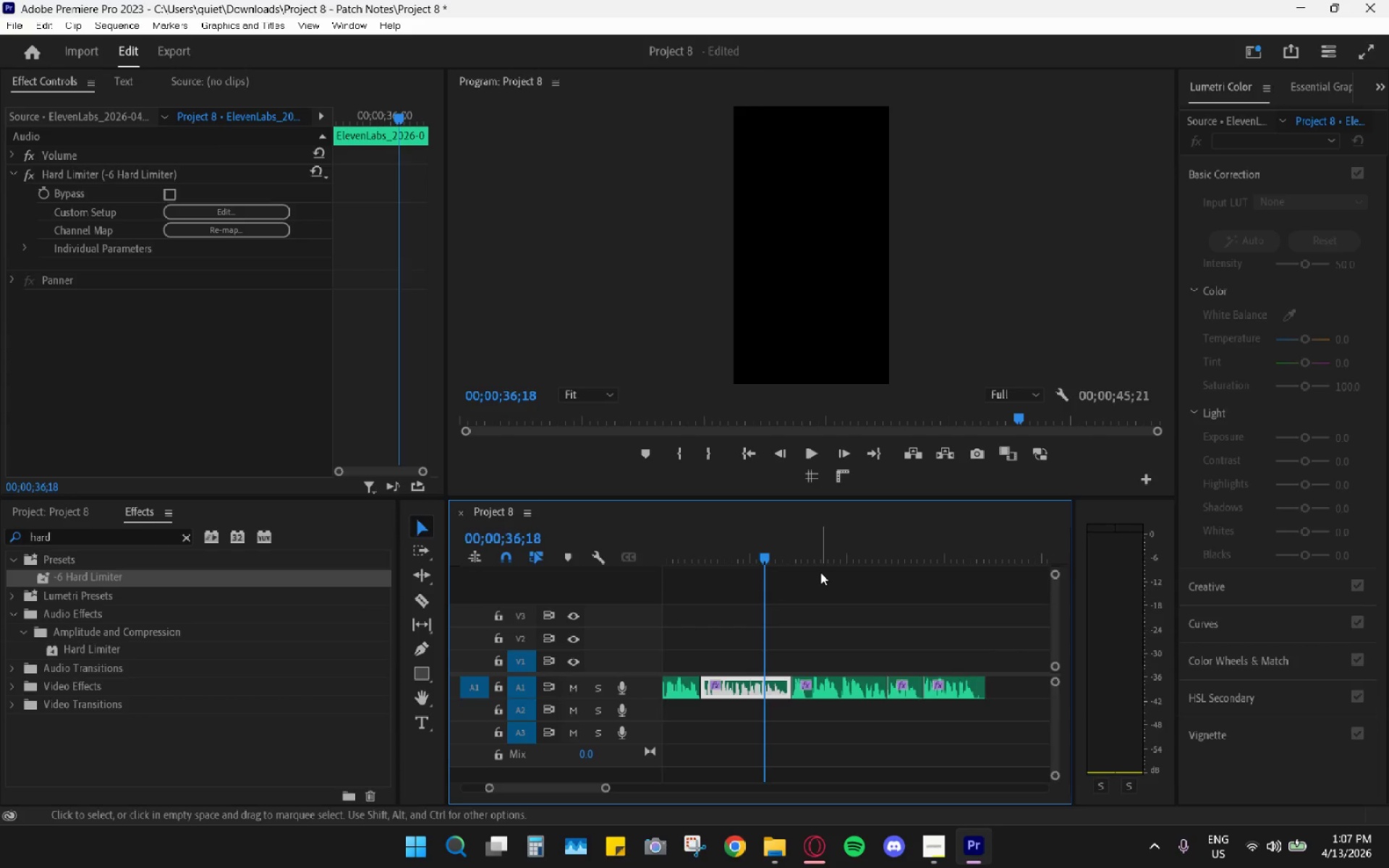 
left_click_drag(start_coordinate=[696, 543], to_coordinate=[692, 542])
 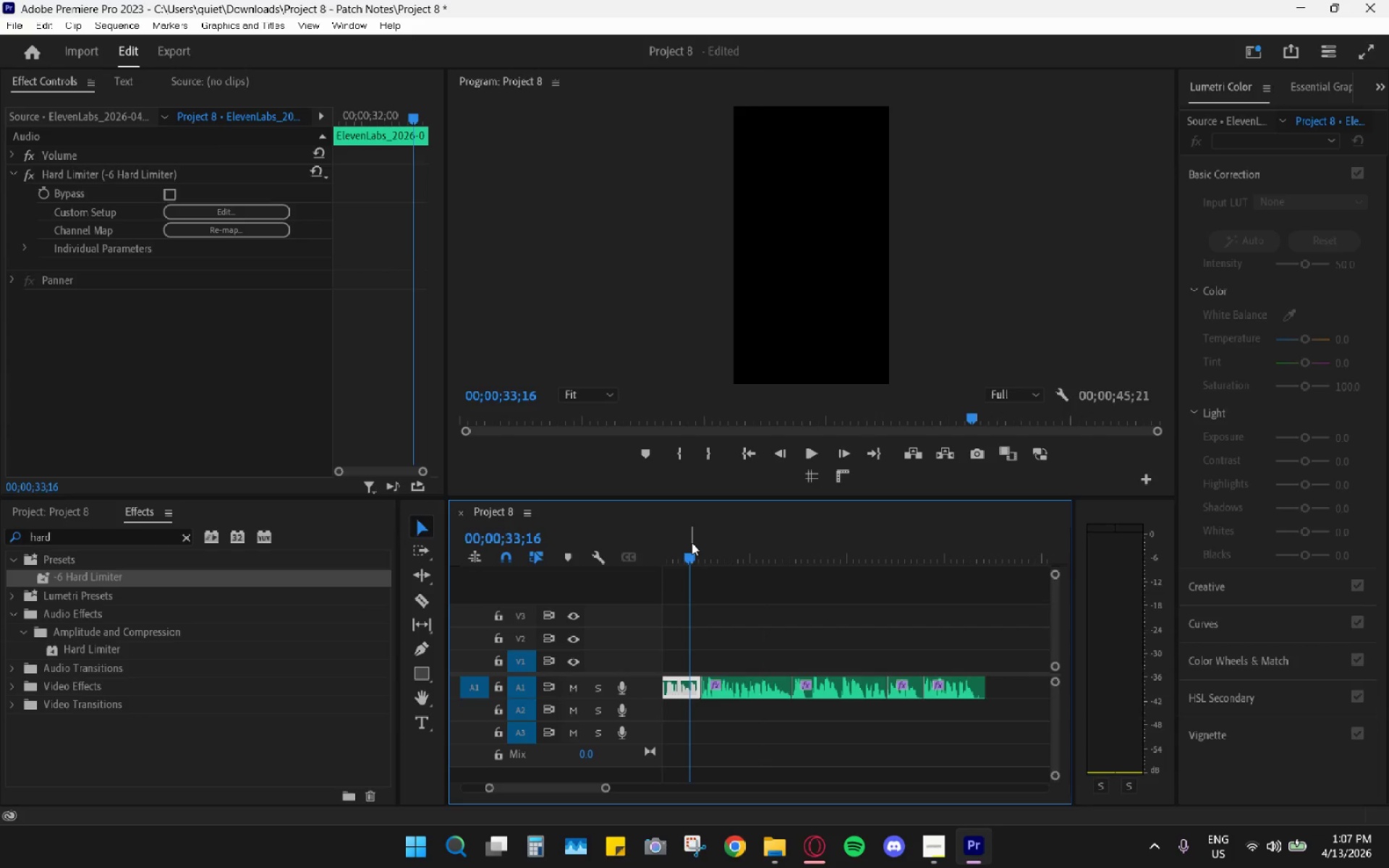 
key(Space)
 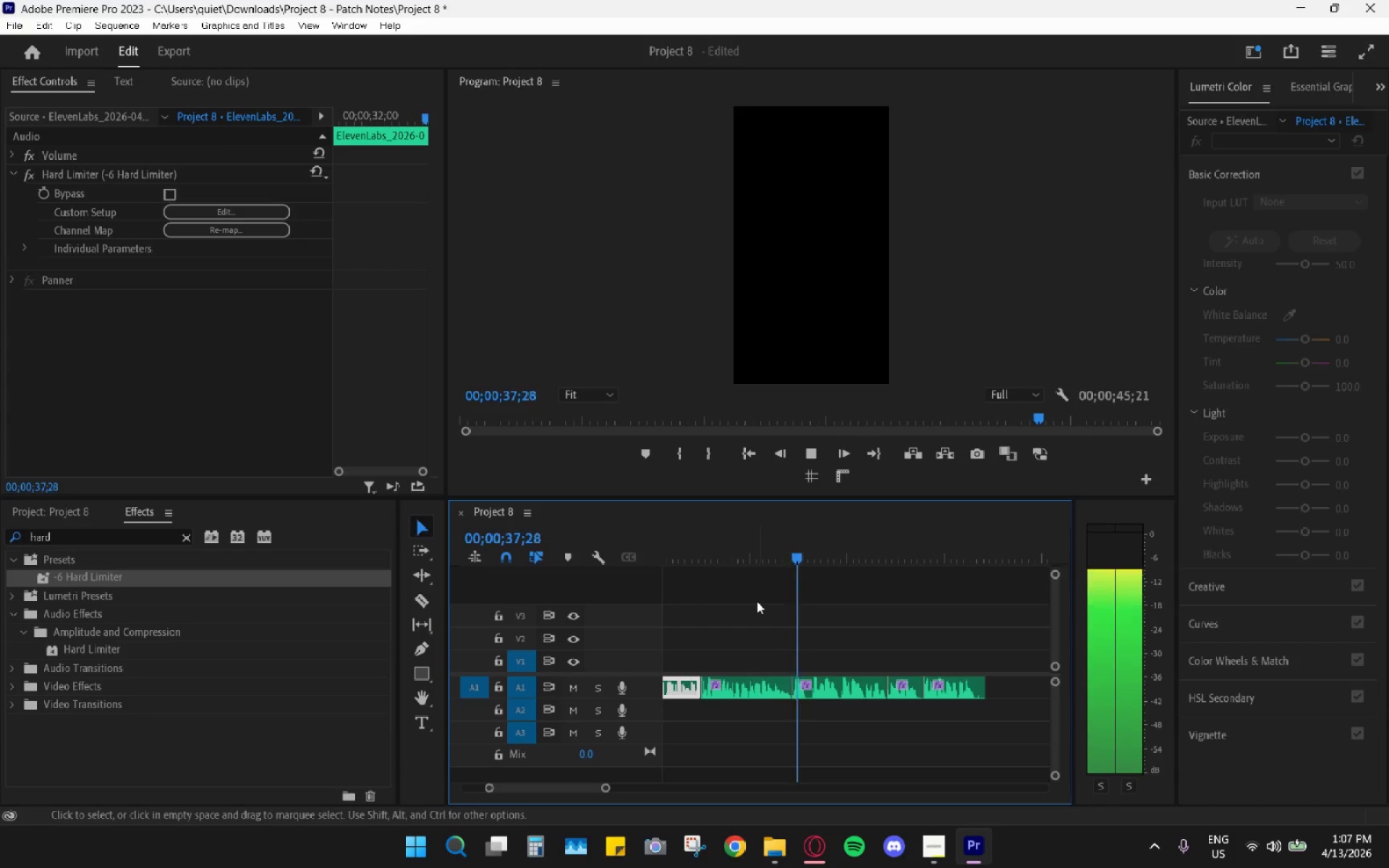 
wait(6.0)
 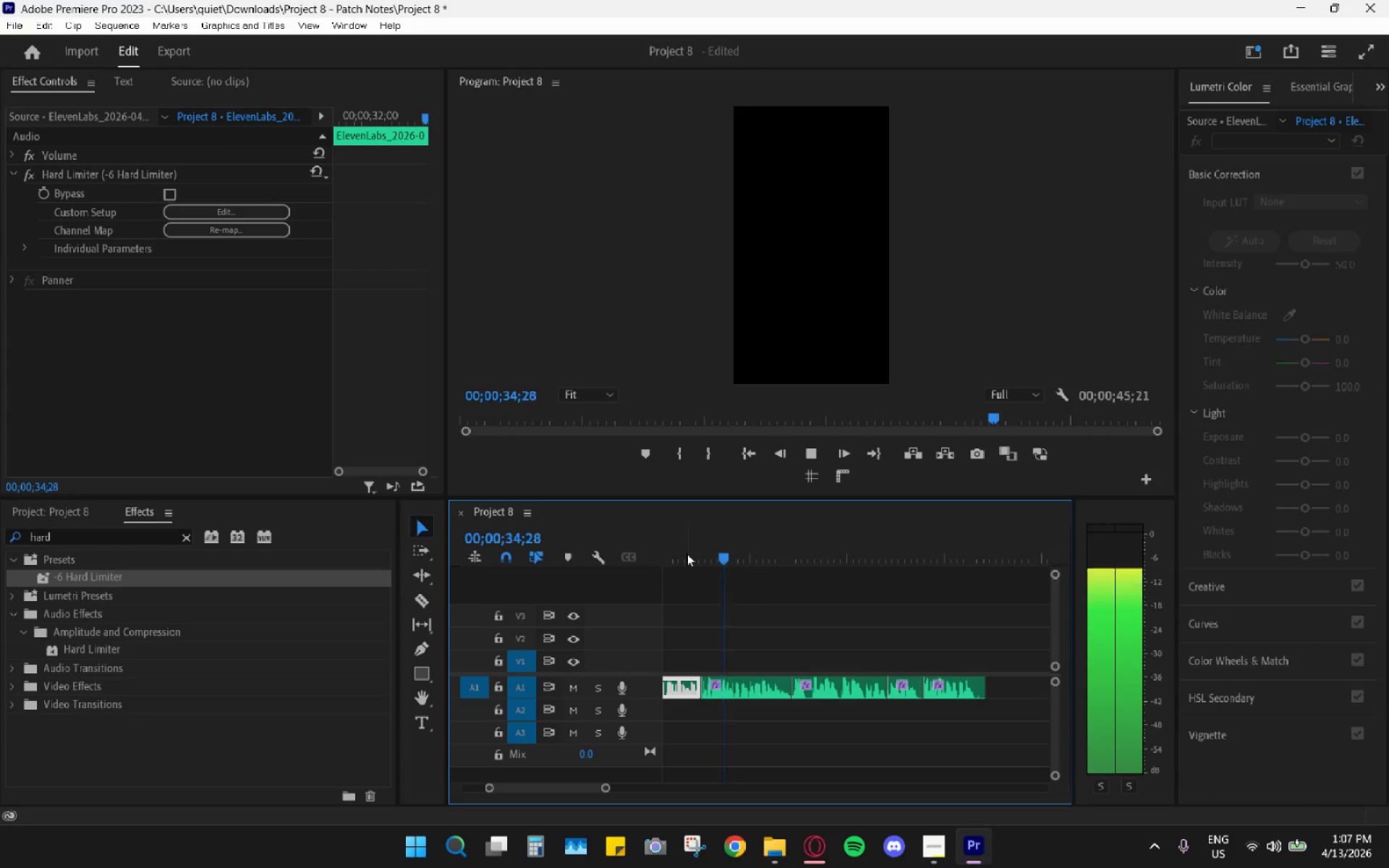 
key(Space)
 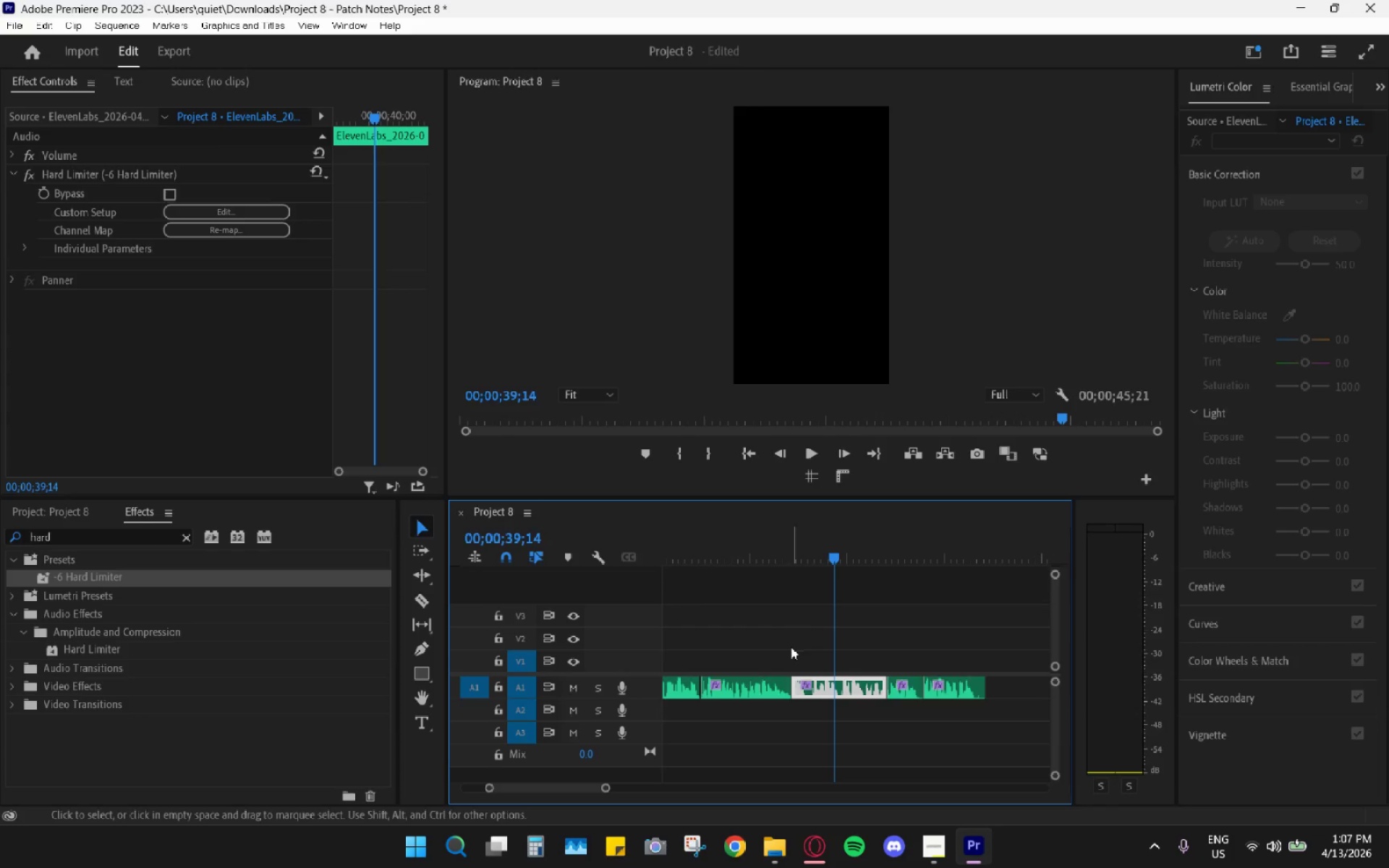 
hold_key(key=AltLeft, duration=1.28)
scroll: coordinate [811, 677], scroll_direction: up, amount: 17.0
 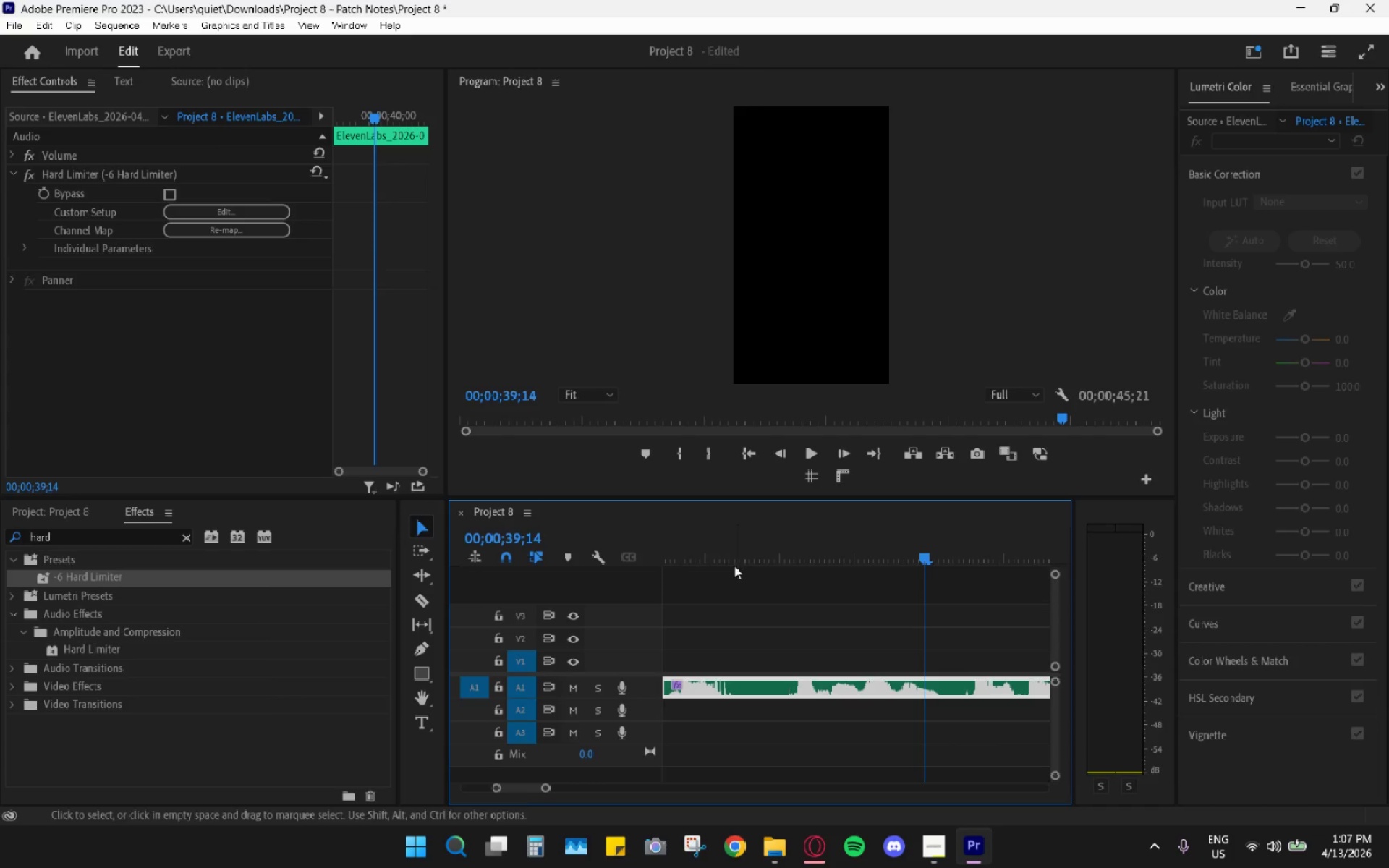 
left_click_drag(start_coordinate=[699, 550], to_coordinate=[686, 552])
 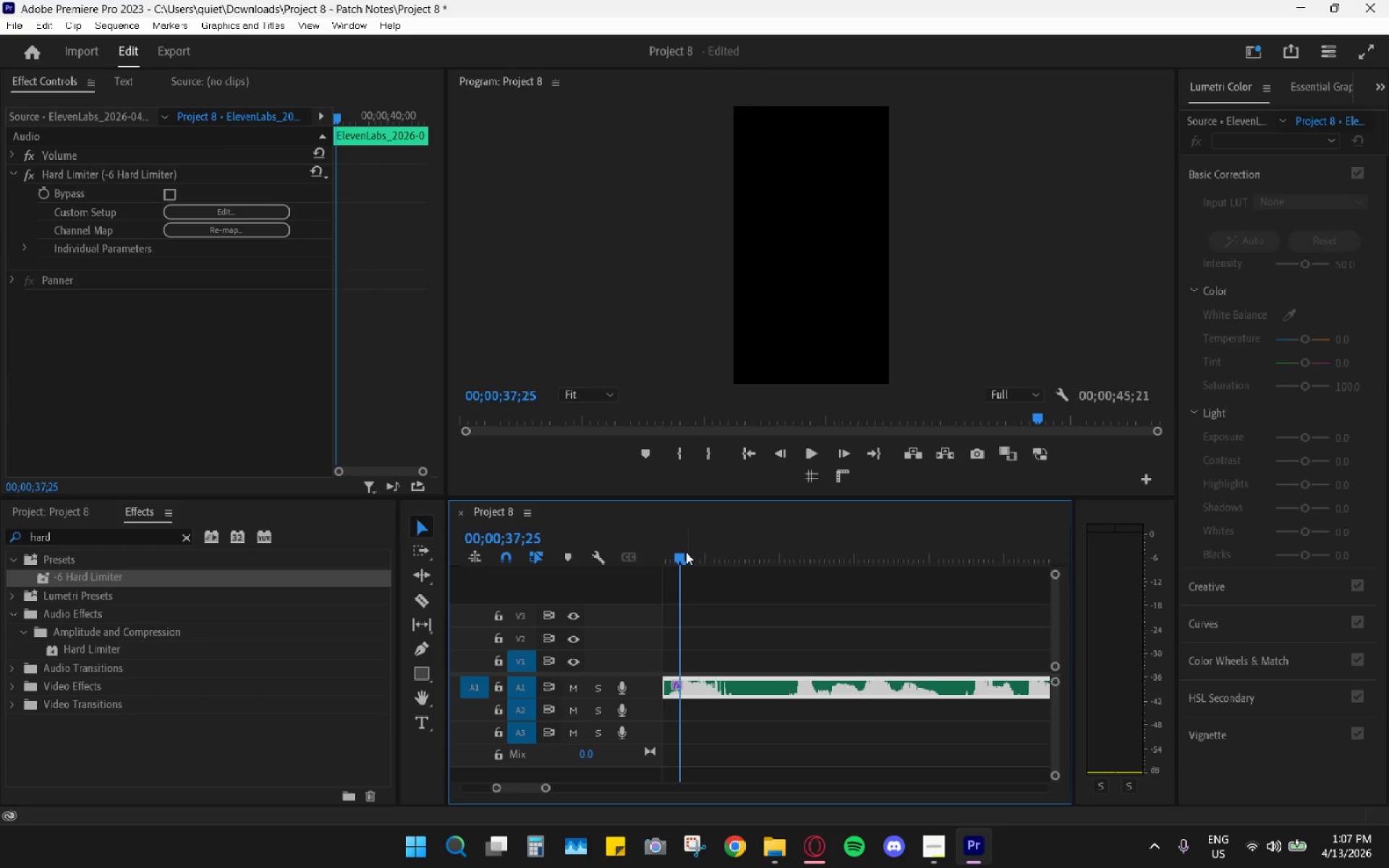 
key(Space)
 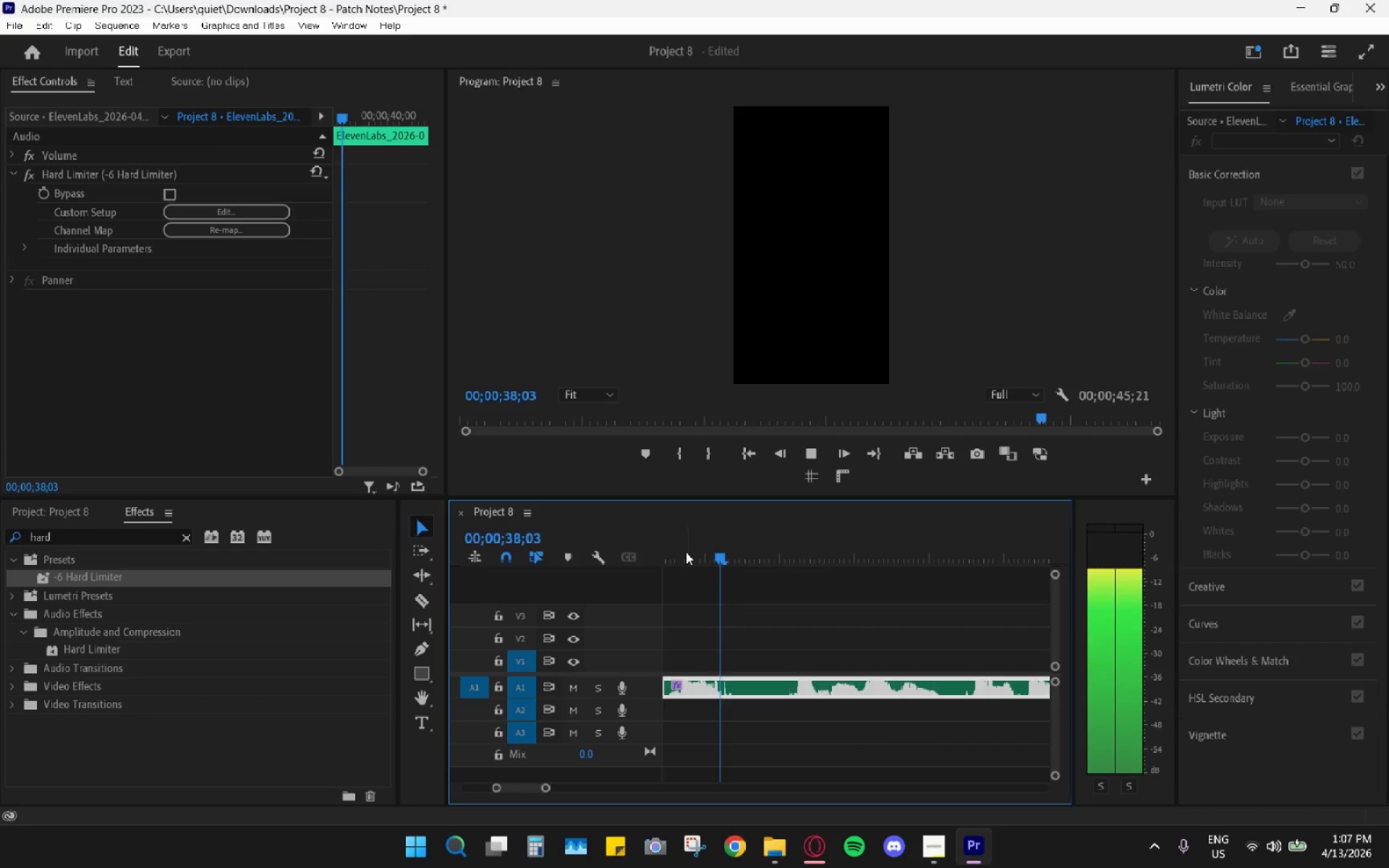 
key(Space)
 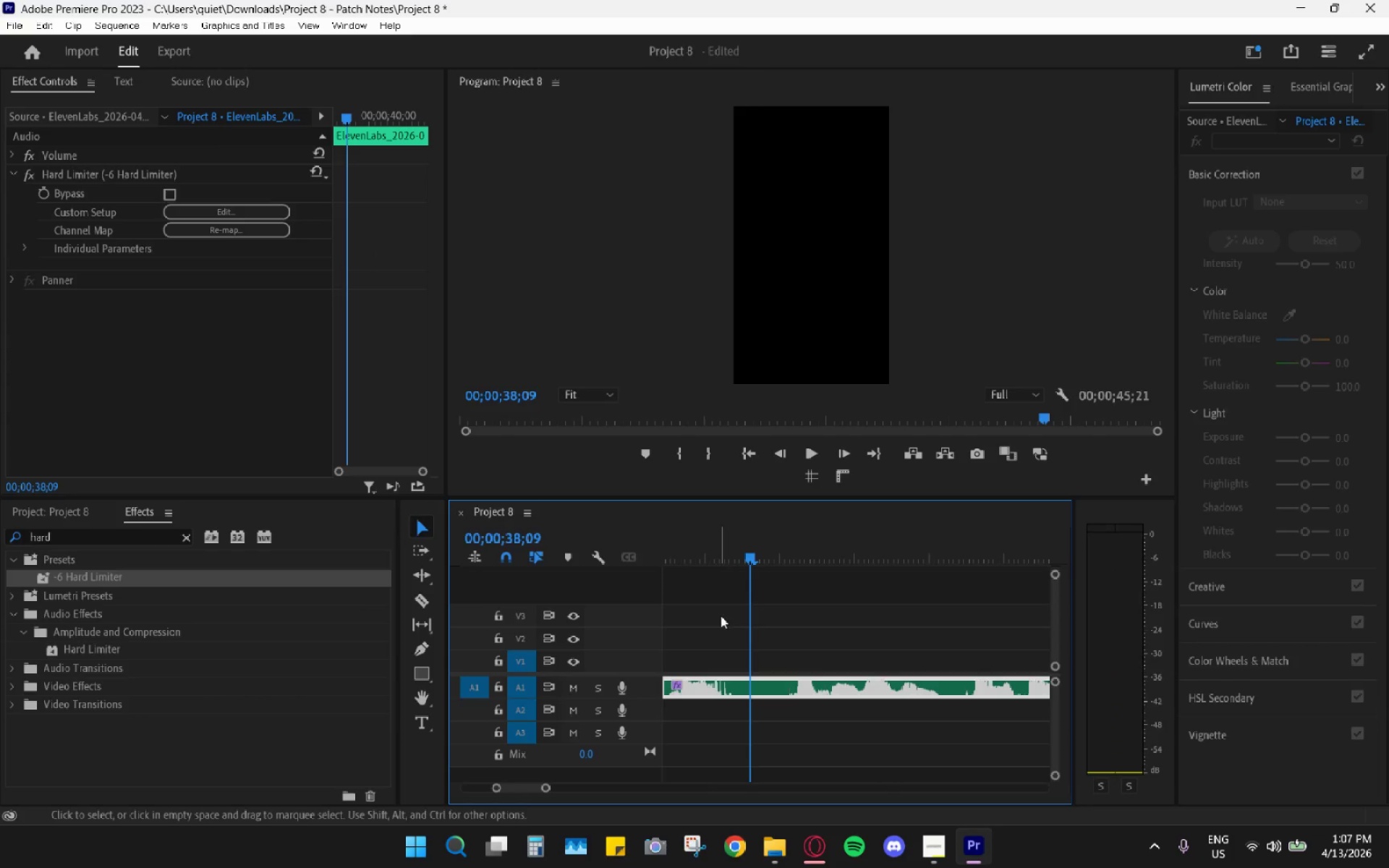 
key(C)
 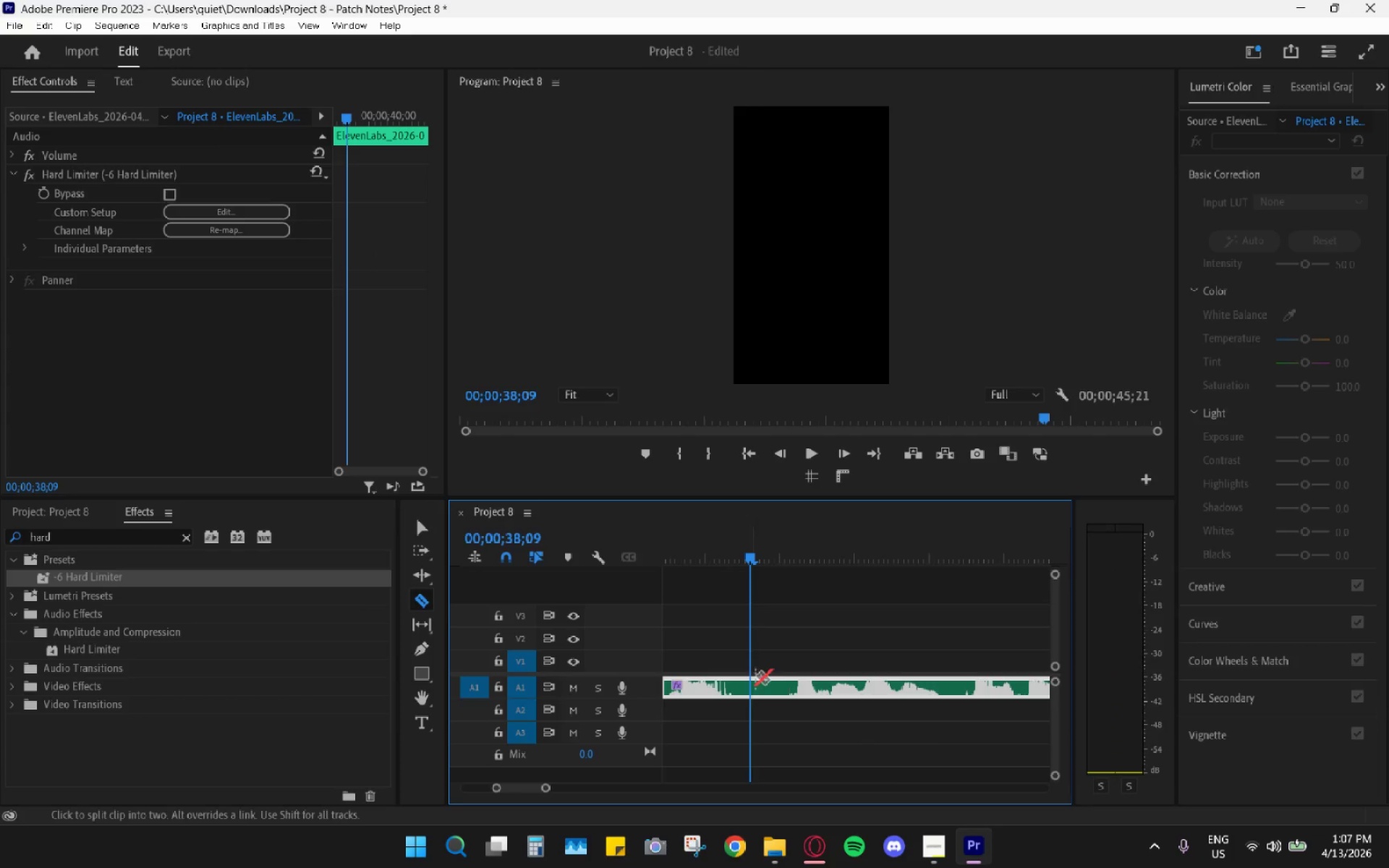 
left_click([756, 677])
 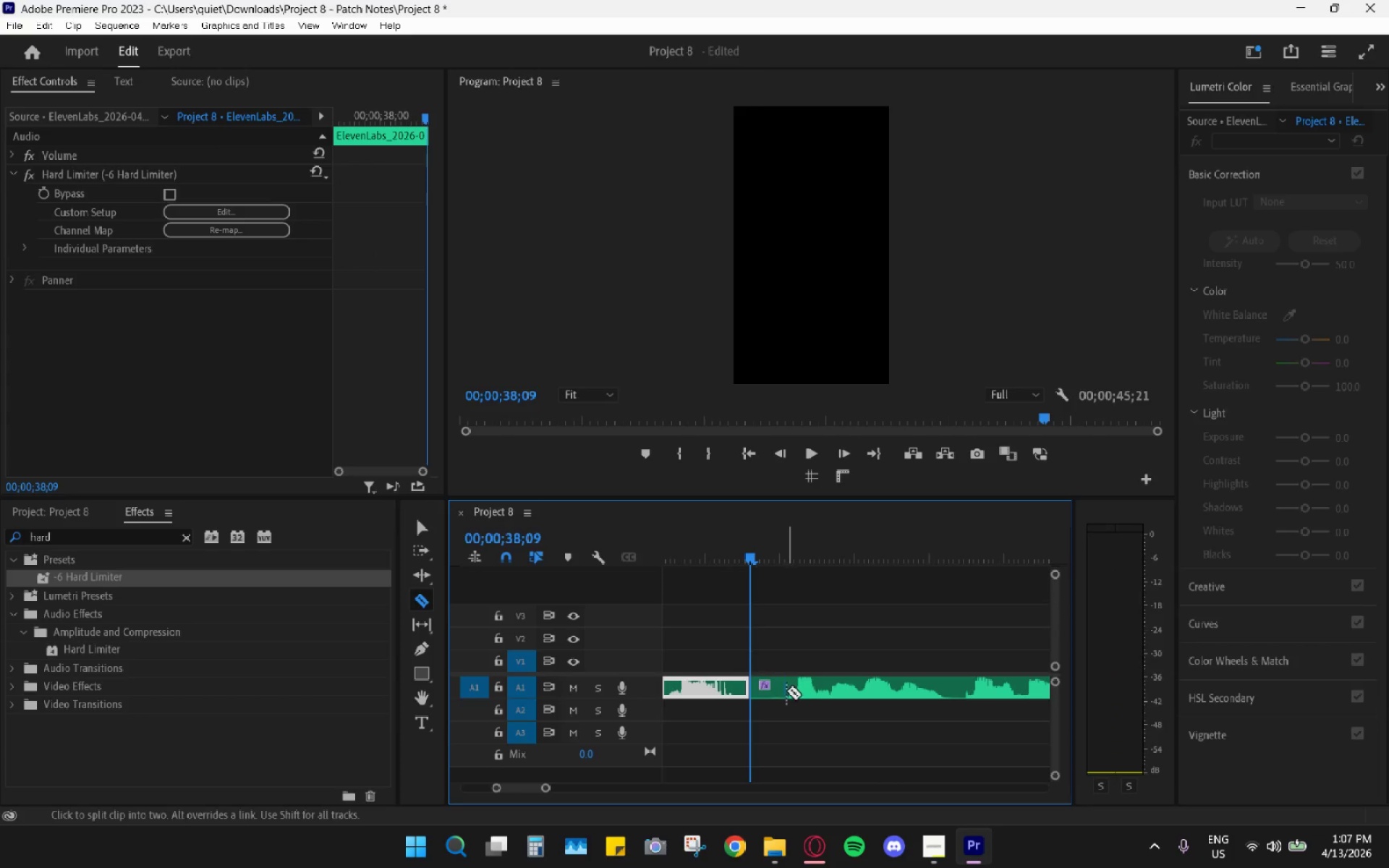 
left_click([786, 691])
 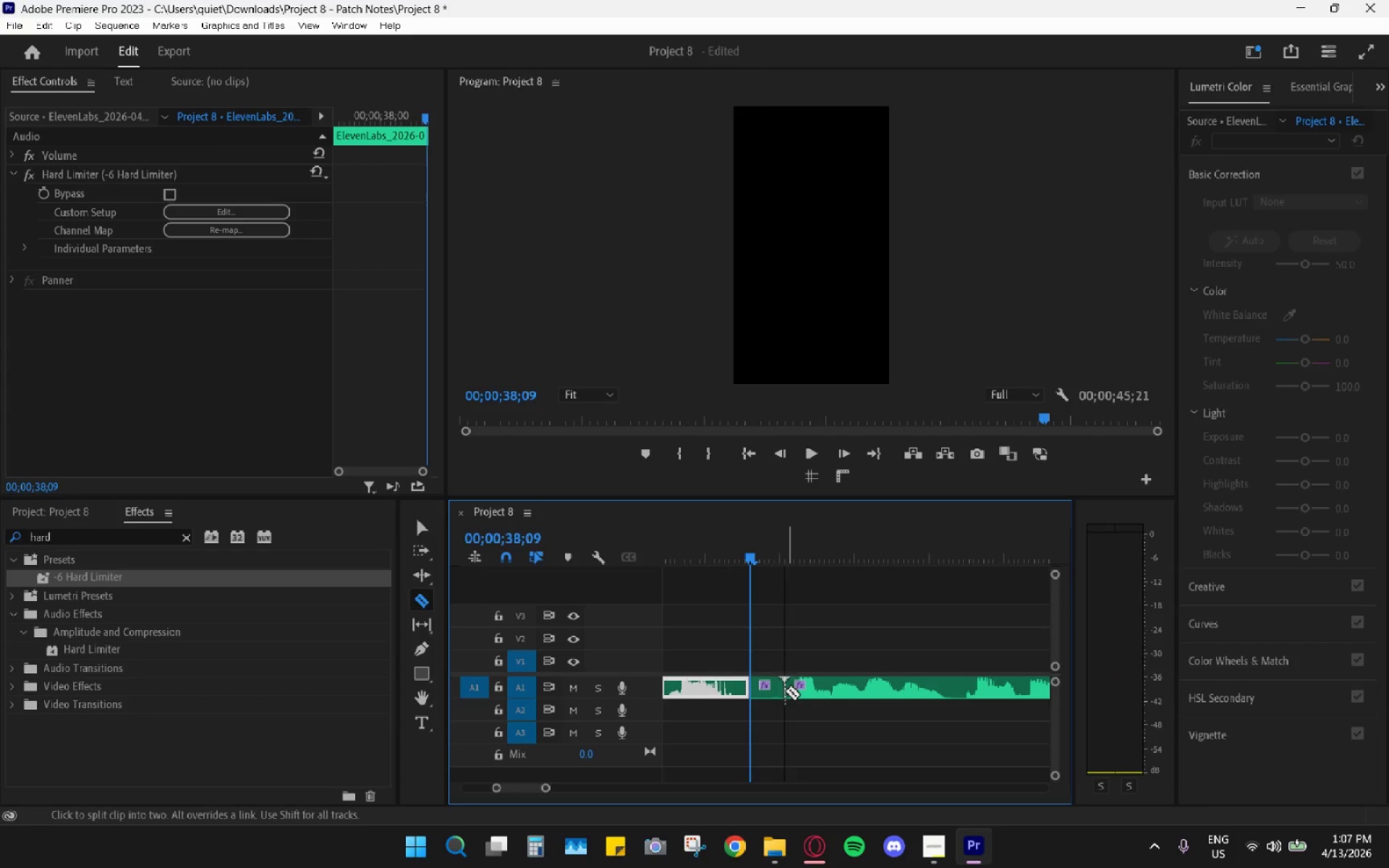 
key(V)
 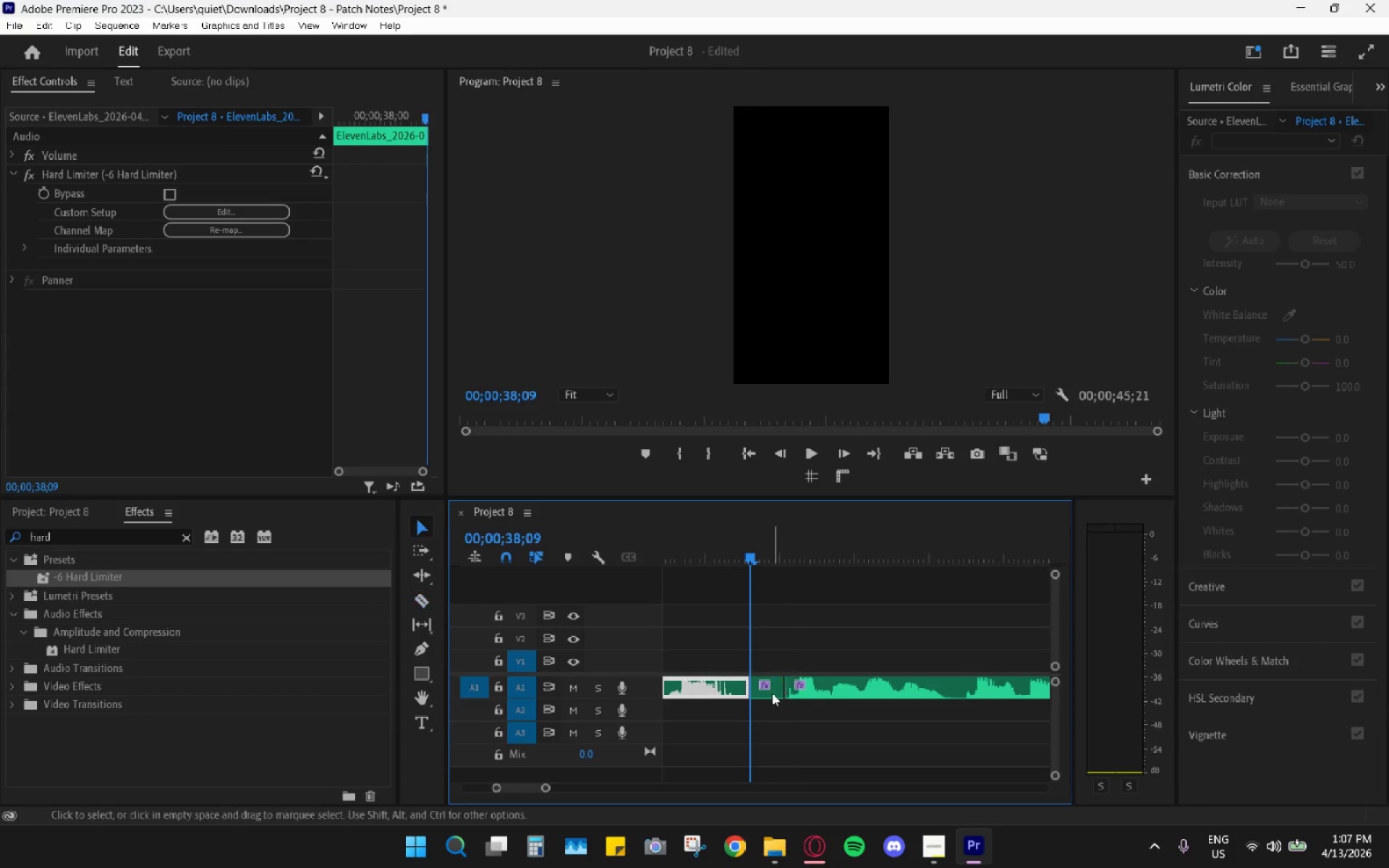 
double_click([772, 693])
 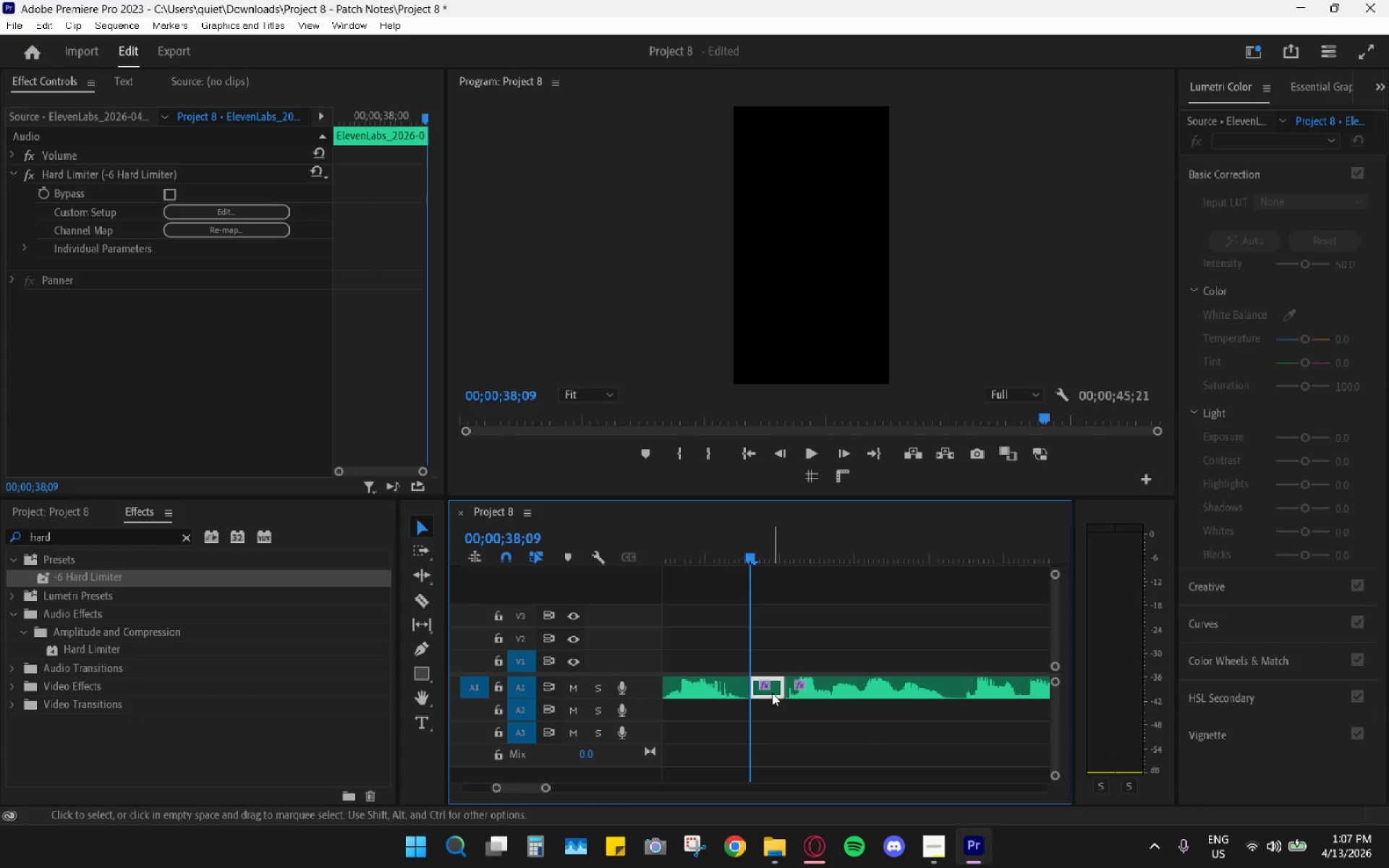 
key(H)
 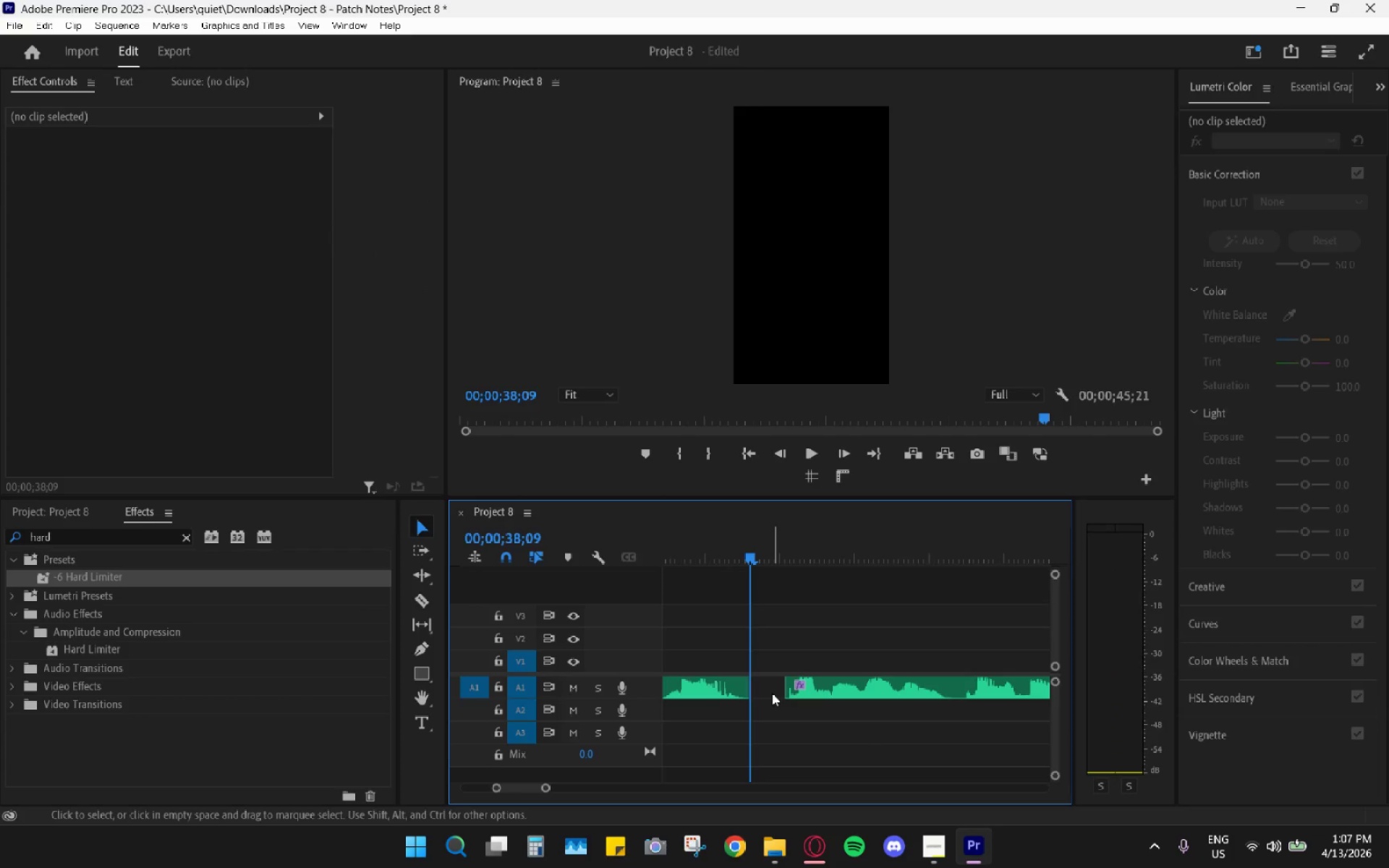 
left_click([772, 693])
 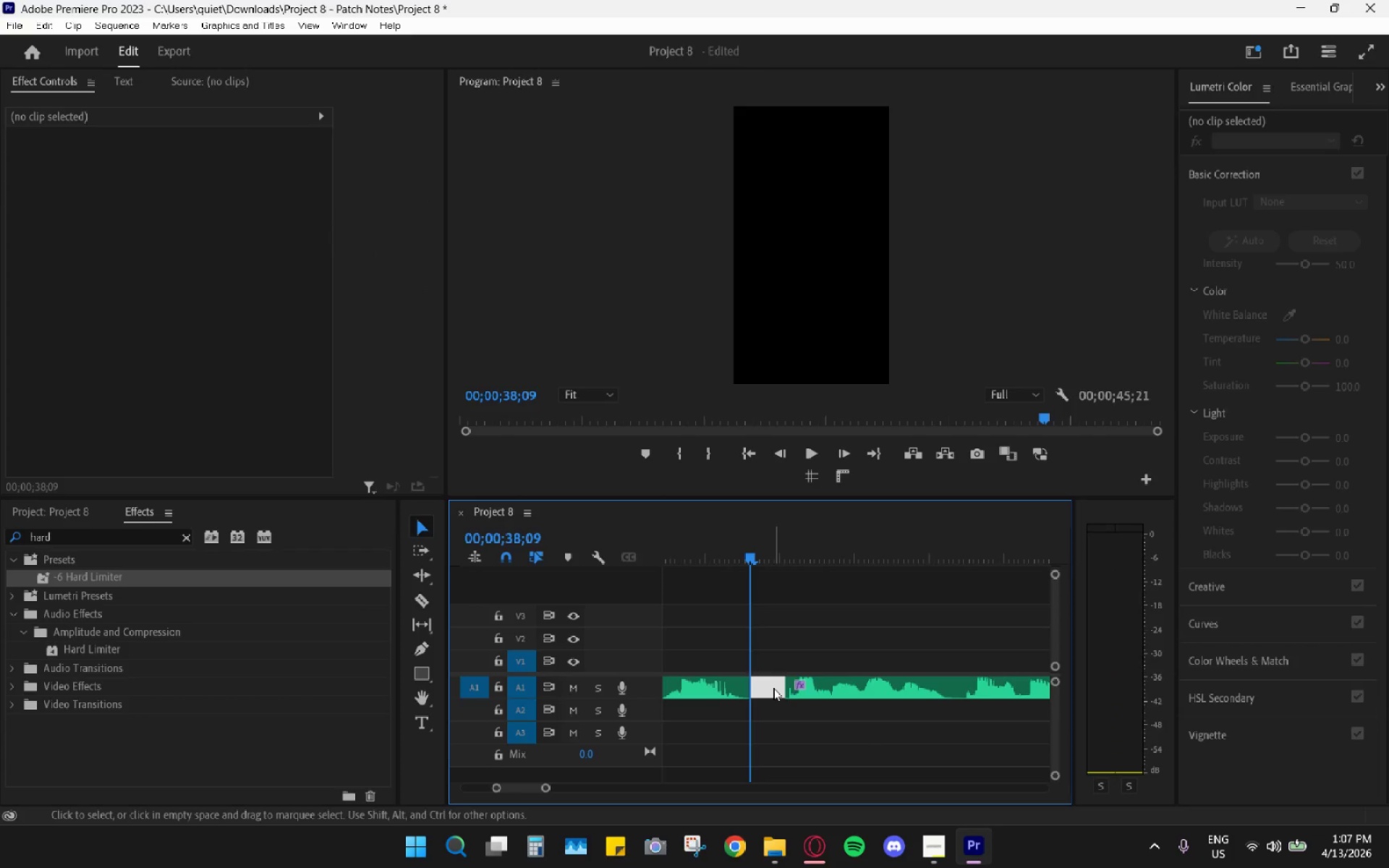 
key(H)
 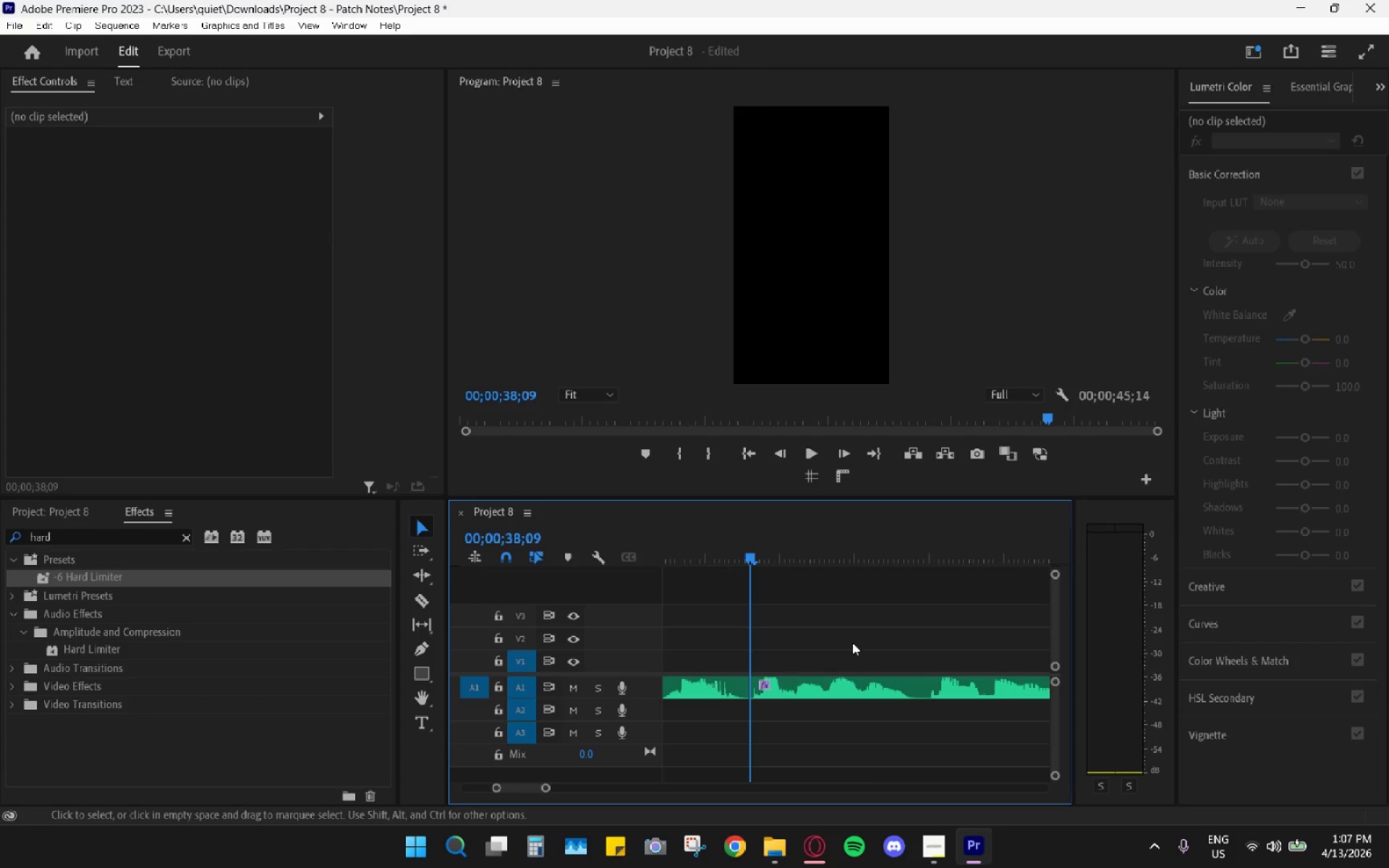 
key(Space)
 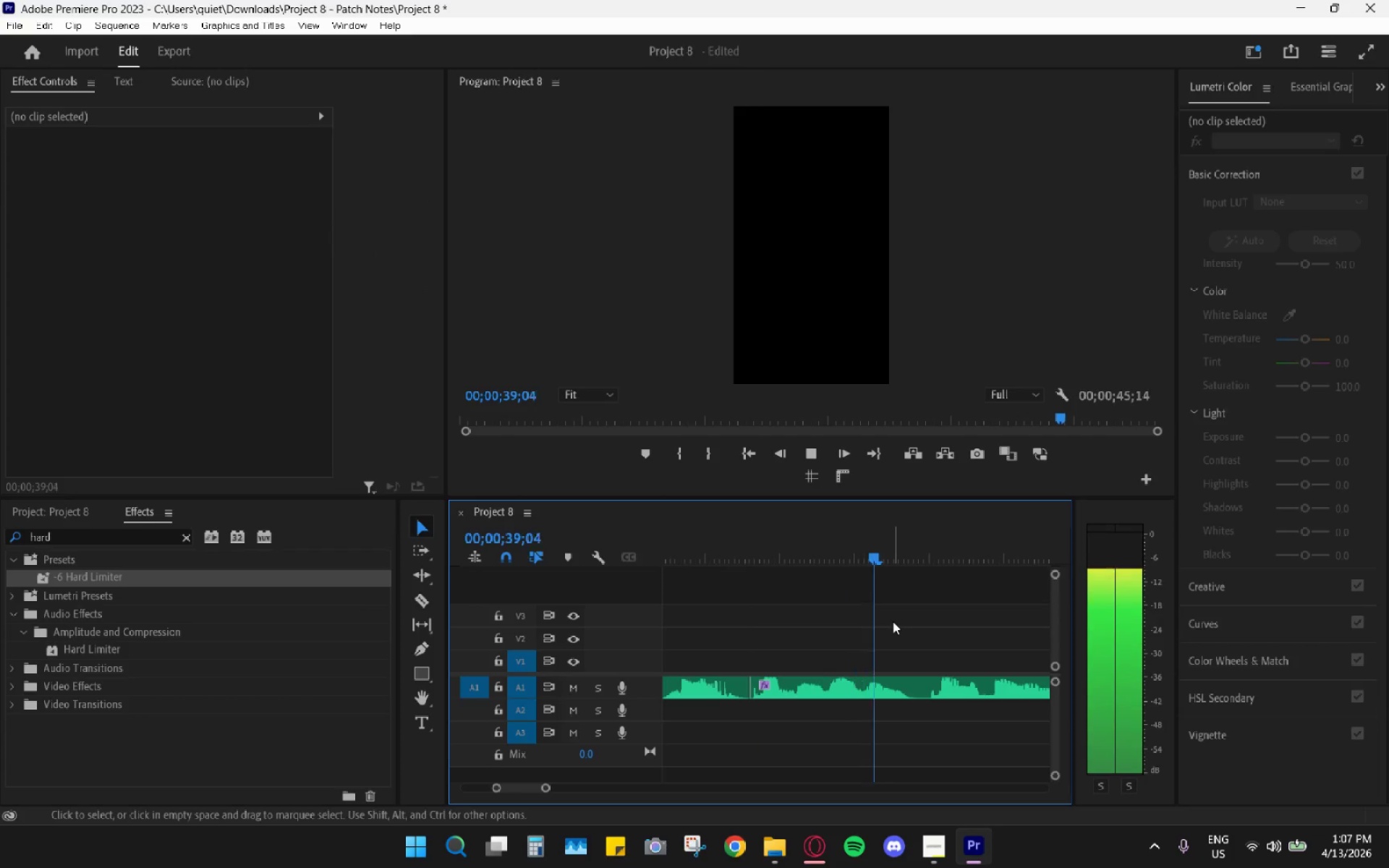 
key(Space)
 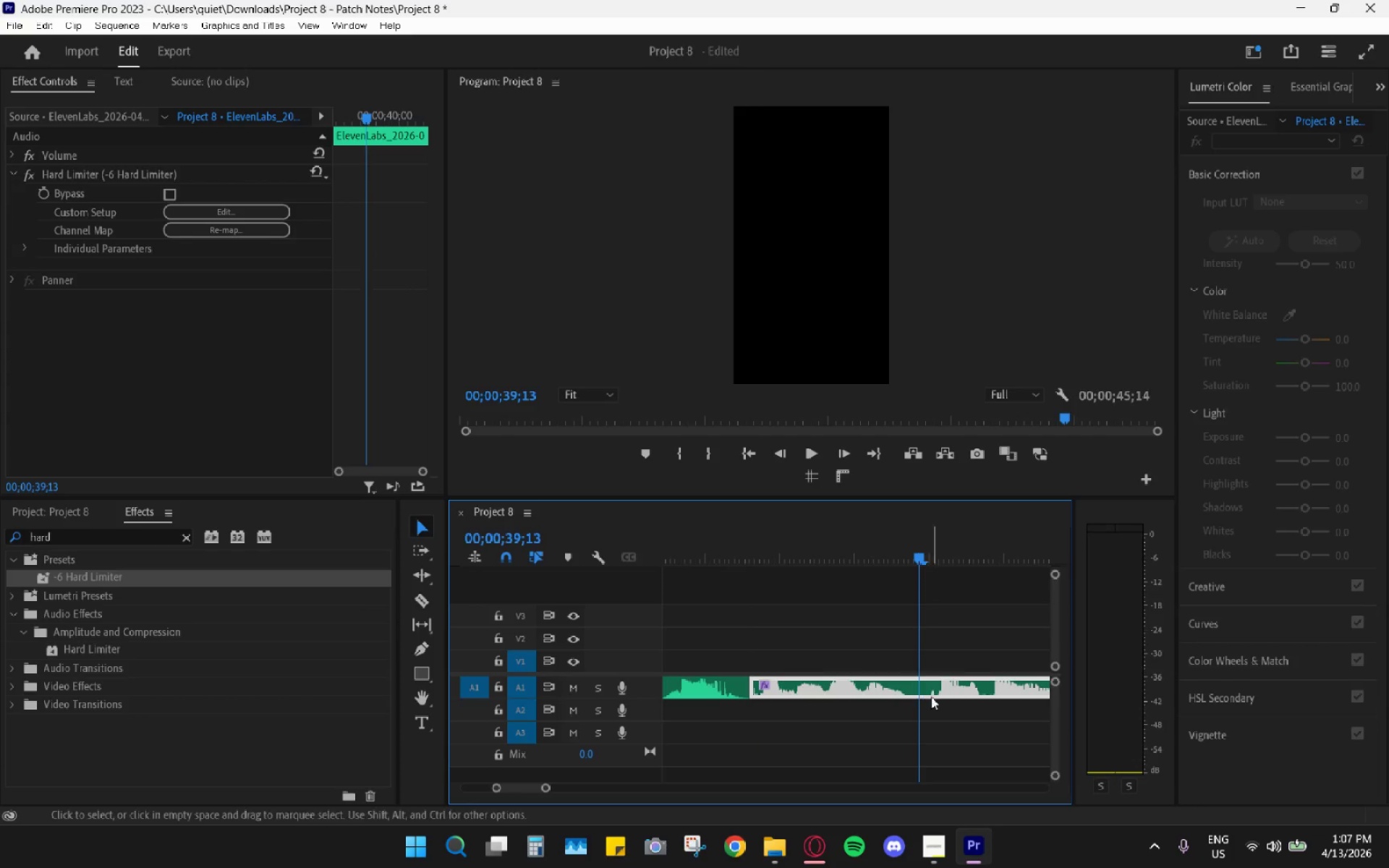 
hold_key(key=AltLeft, duration=0.62)
 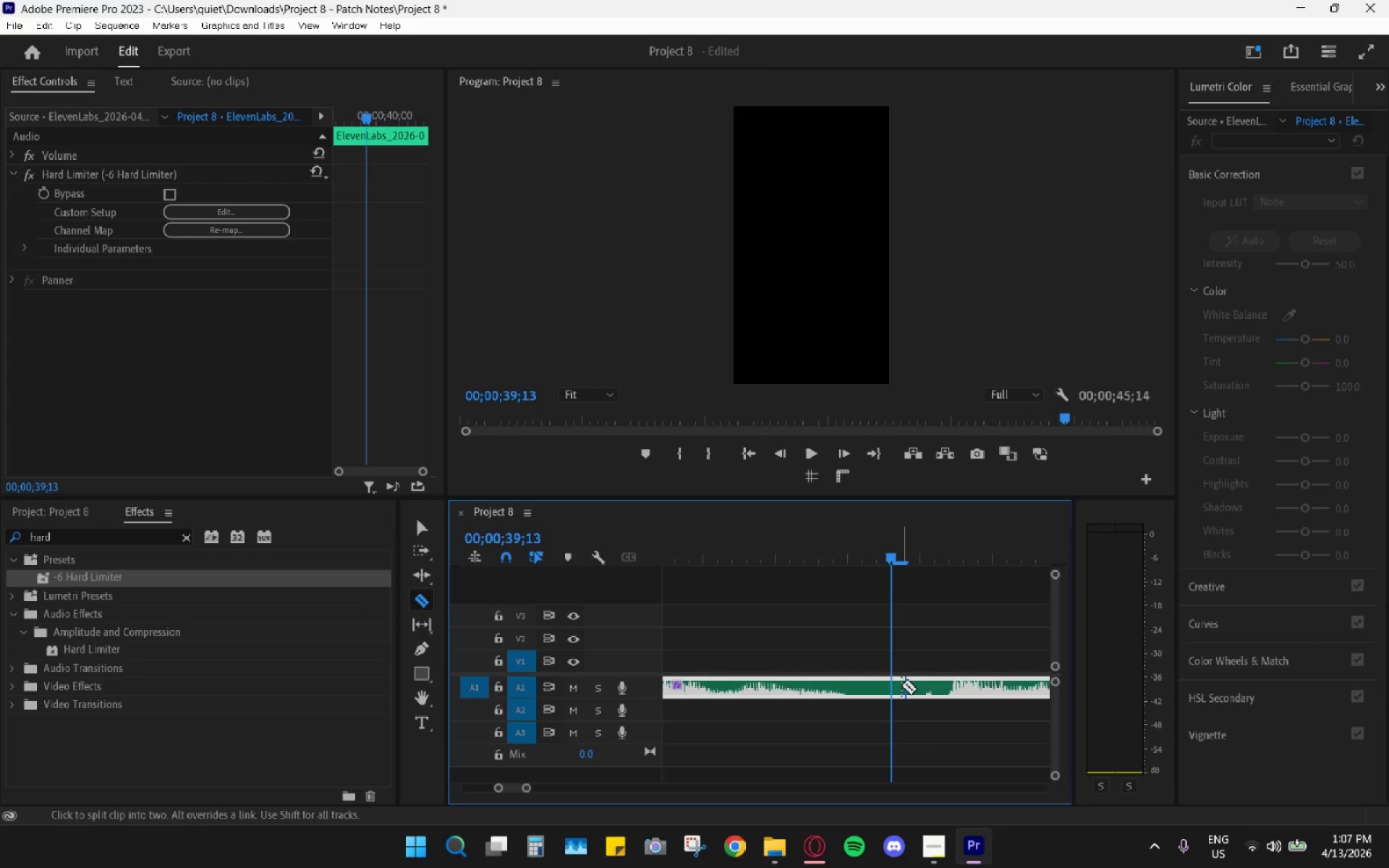 
key(C)
 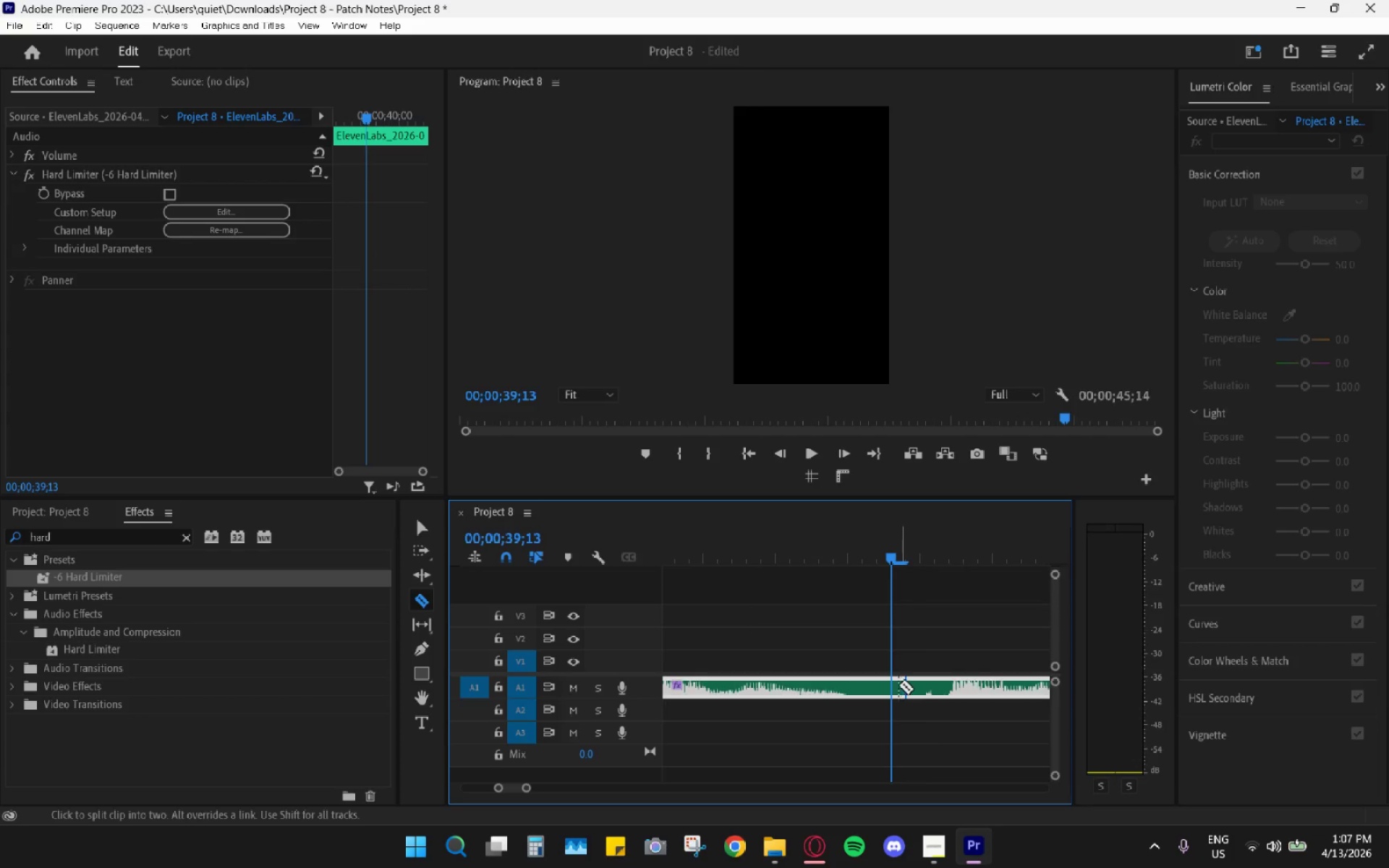 
scroll: coordinate [934, 702], scroll_direction: up, amount: 10.0
 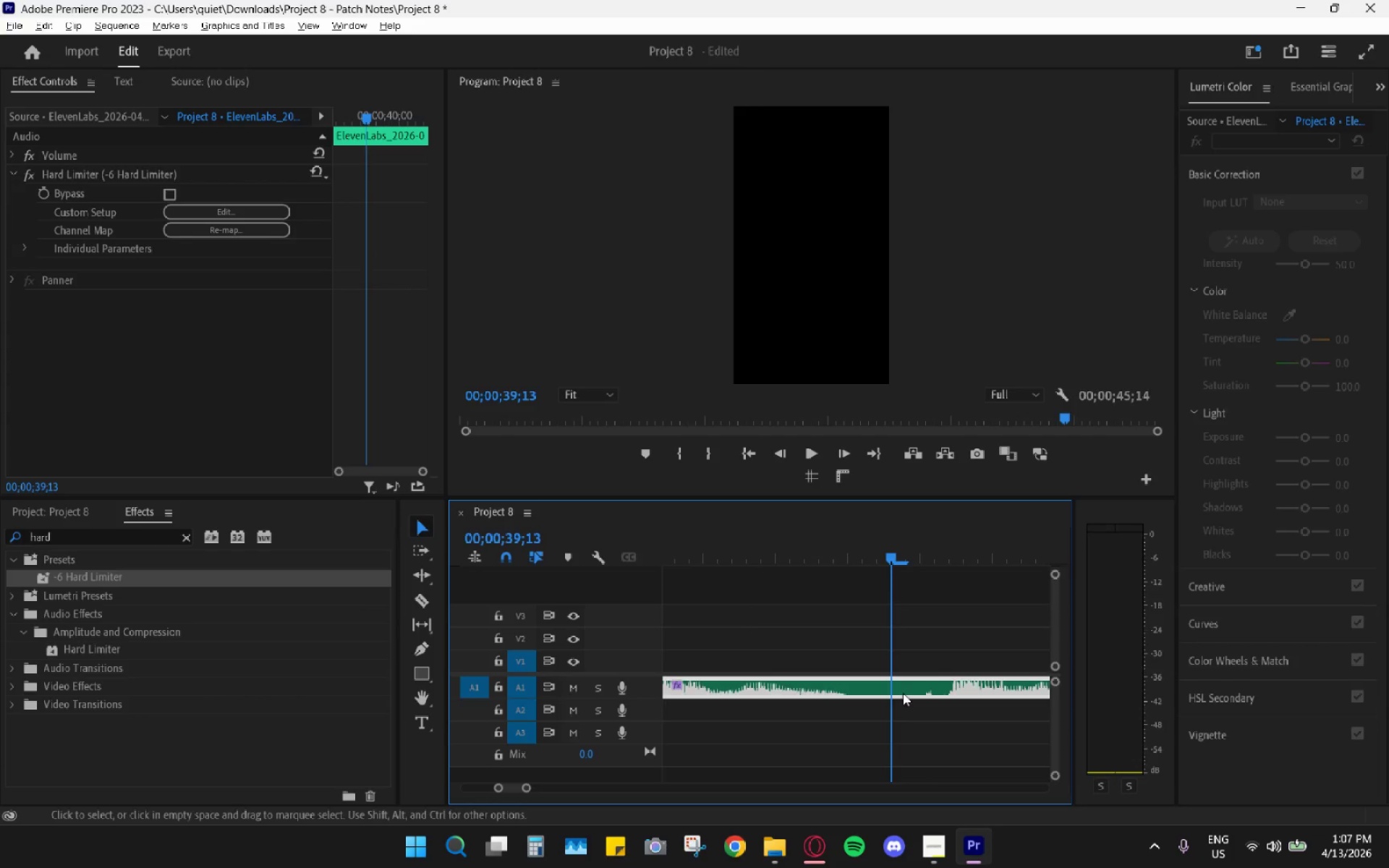 
left_click([893, 685])
 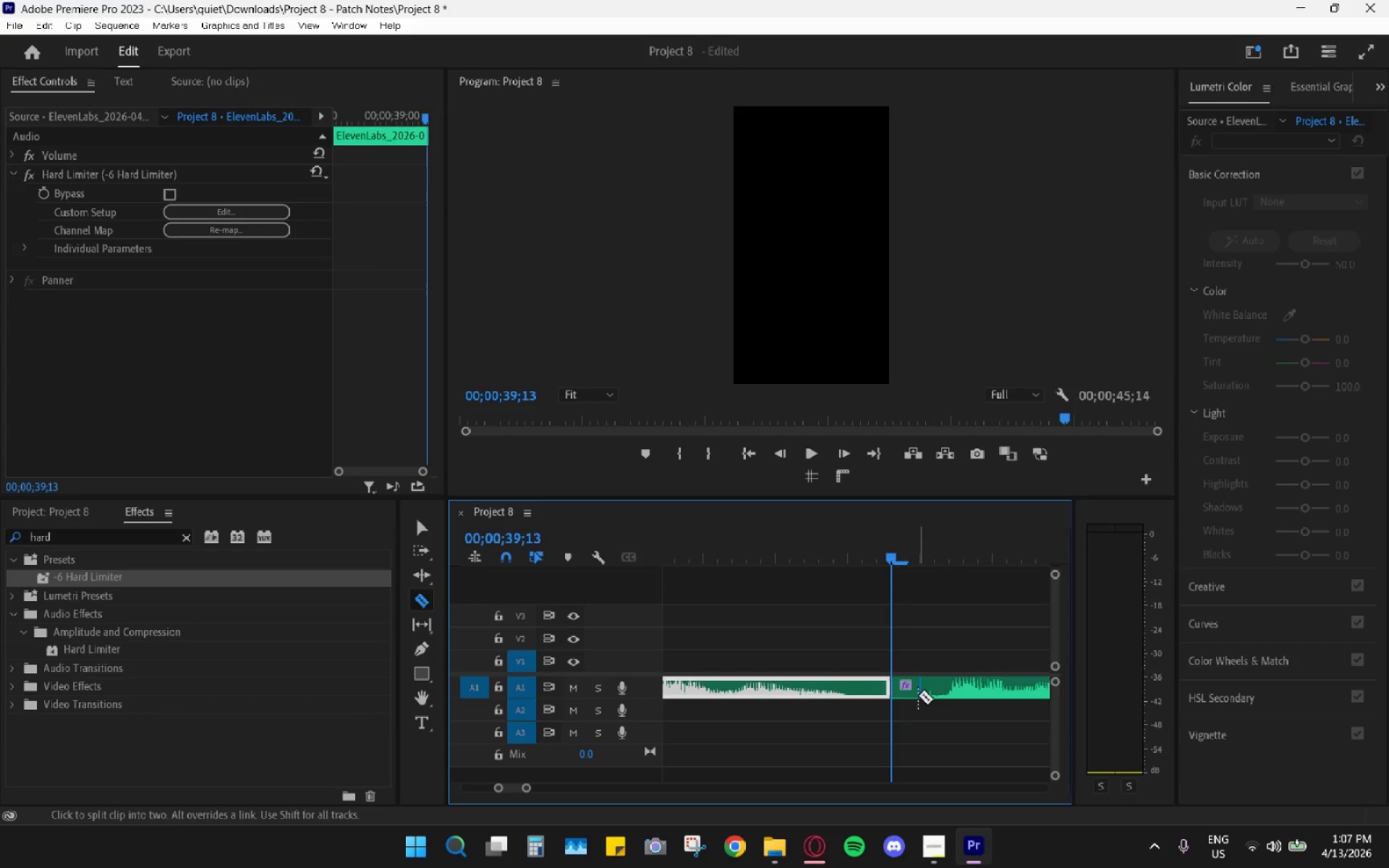 
left_click([919, 698])
 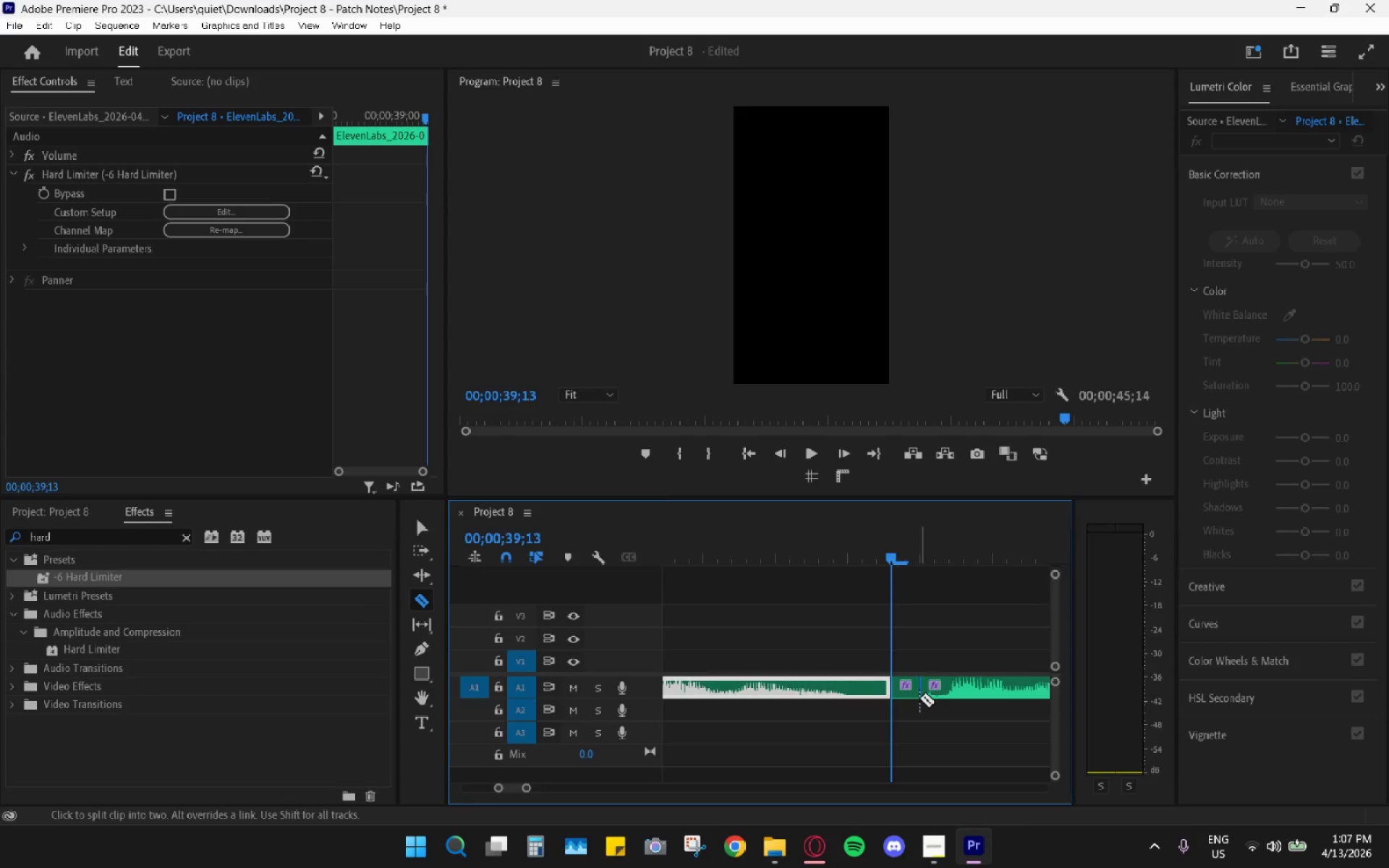 
key(V)
 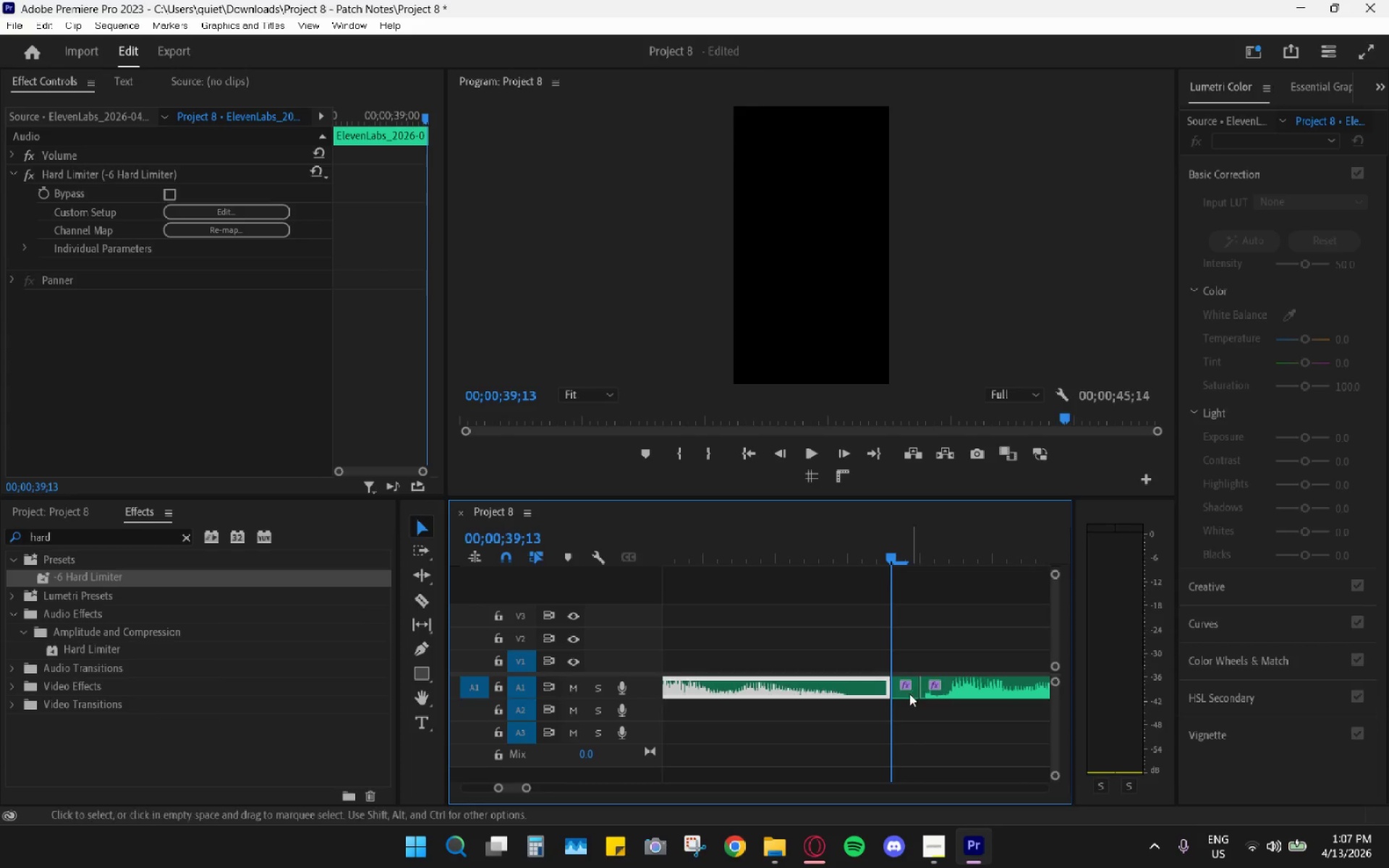 
double_click([909, 693])
 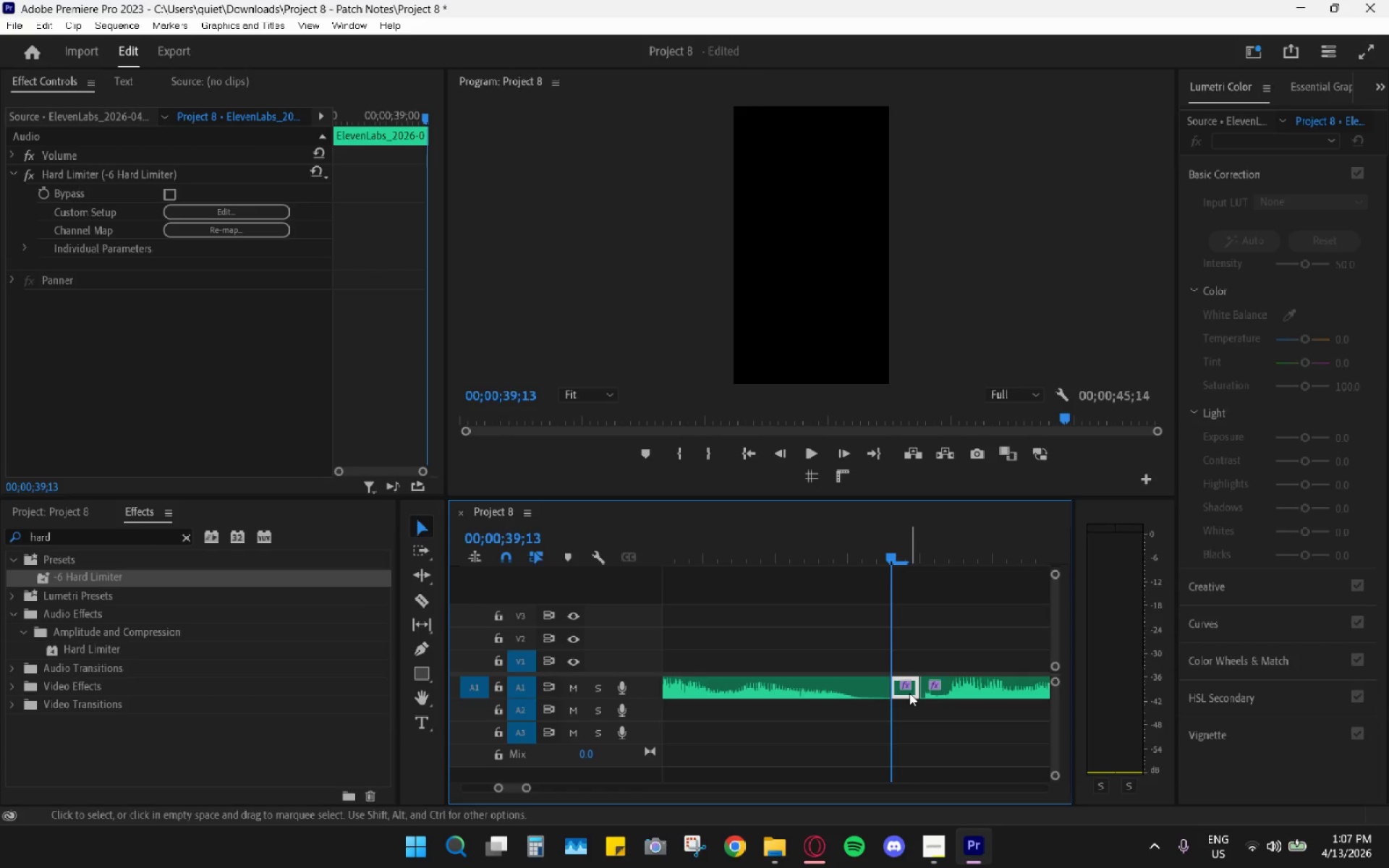 
key(H)
 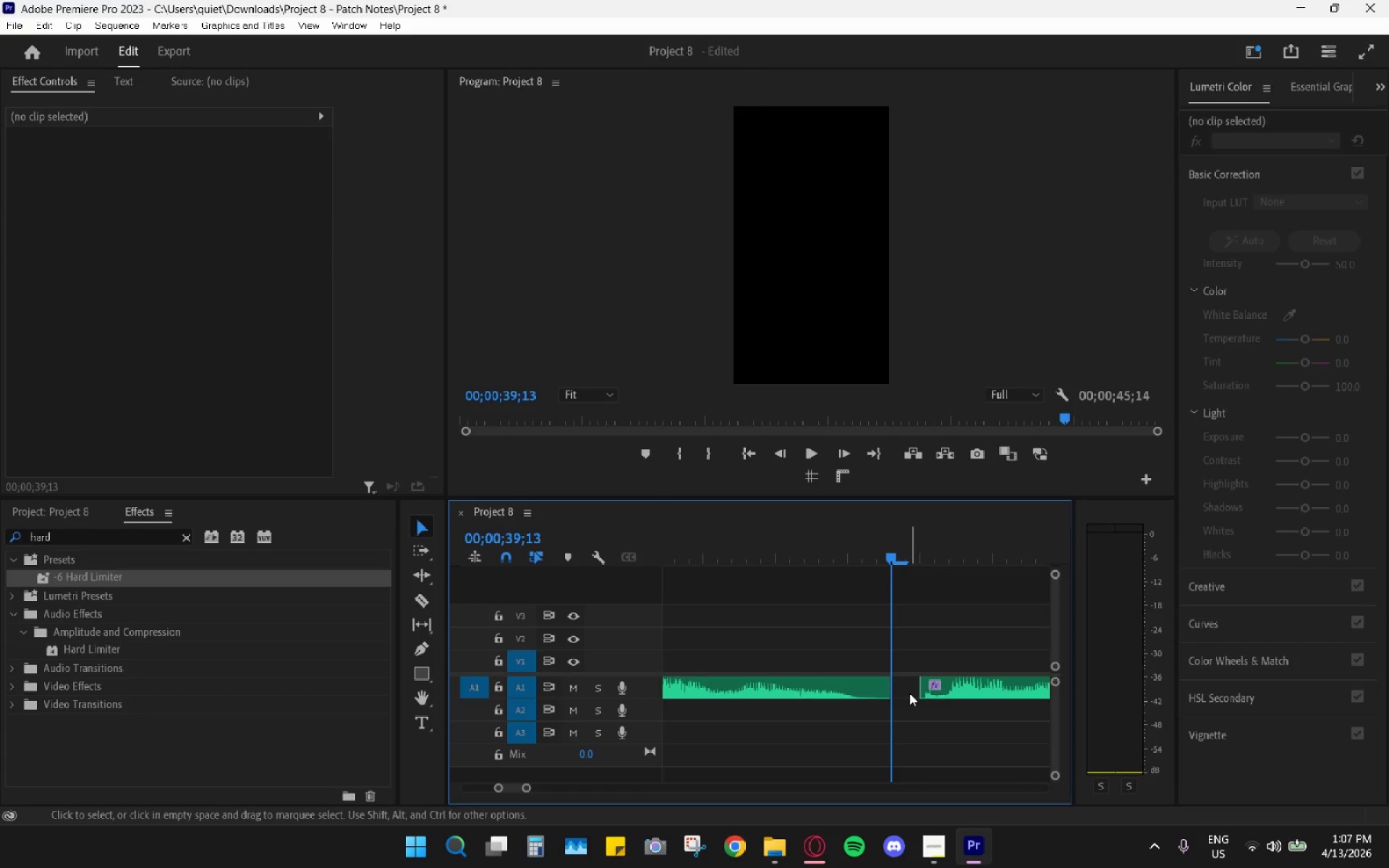 
triple_click([909, 693])
 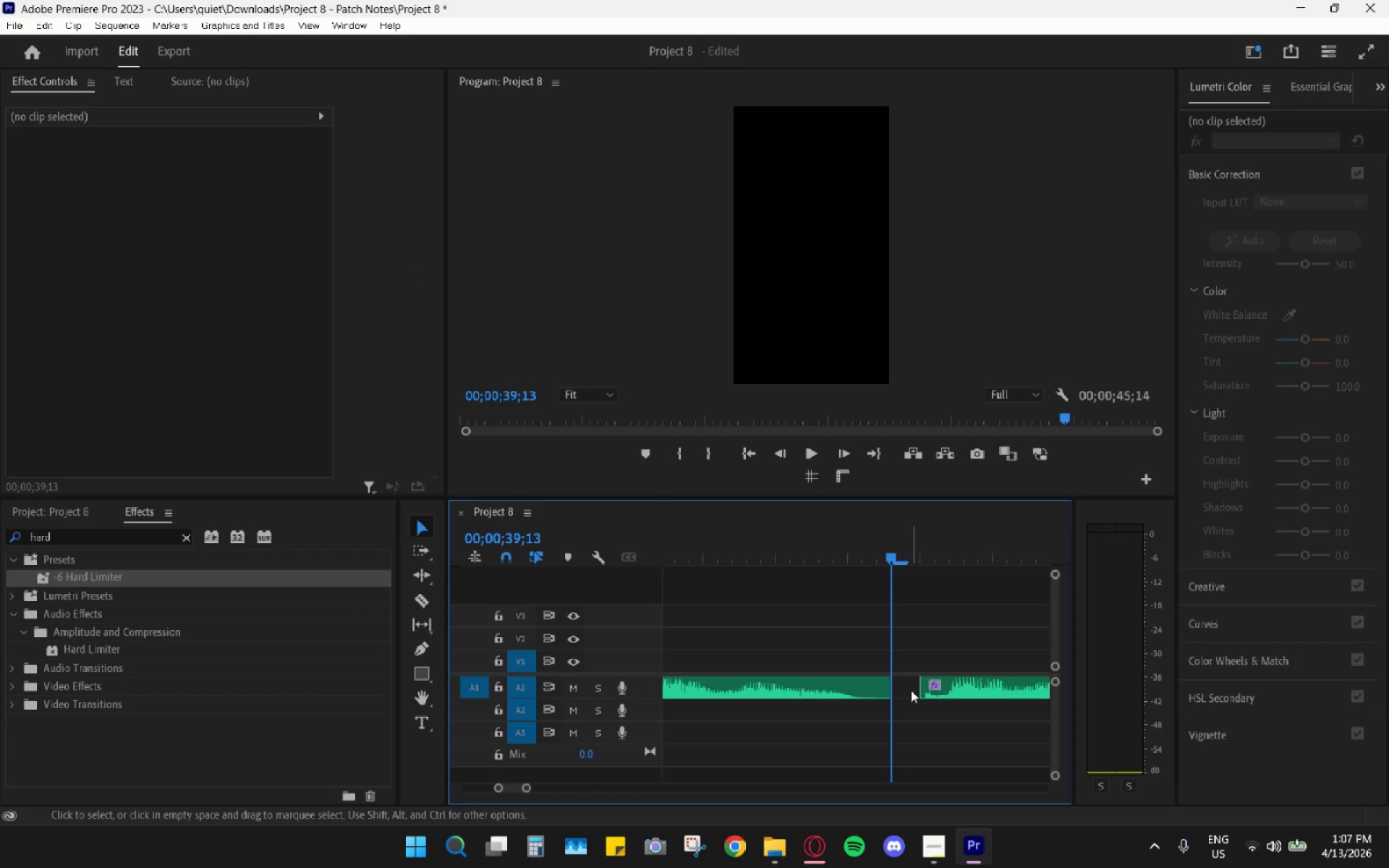 
left_click([910, 686])
 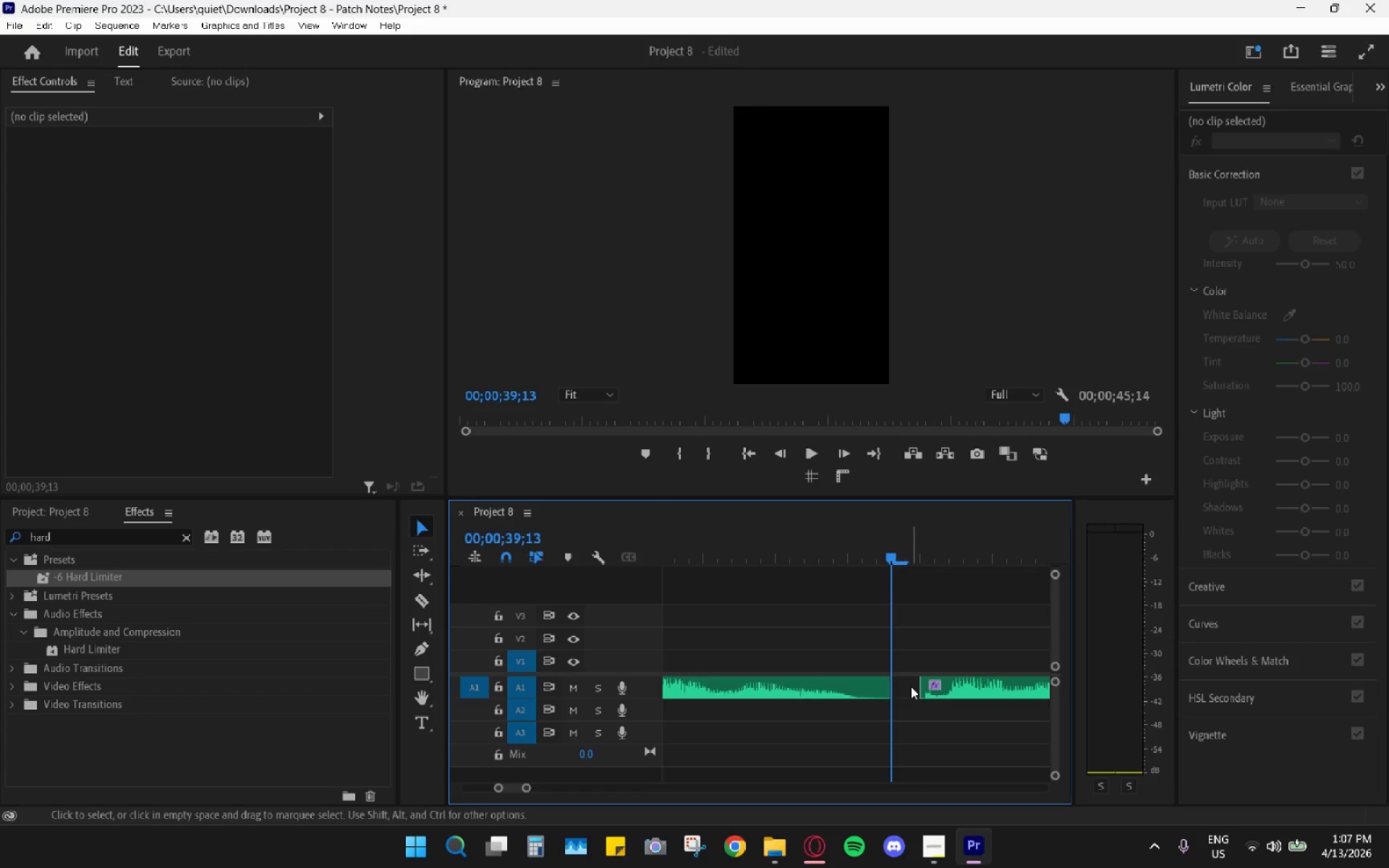 
triple_click([911, 690])
 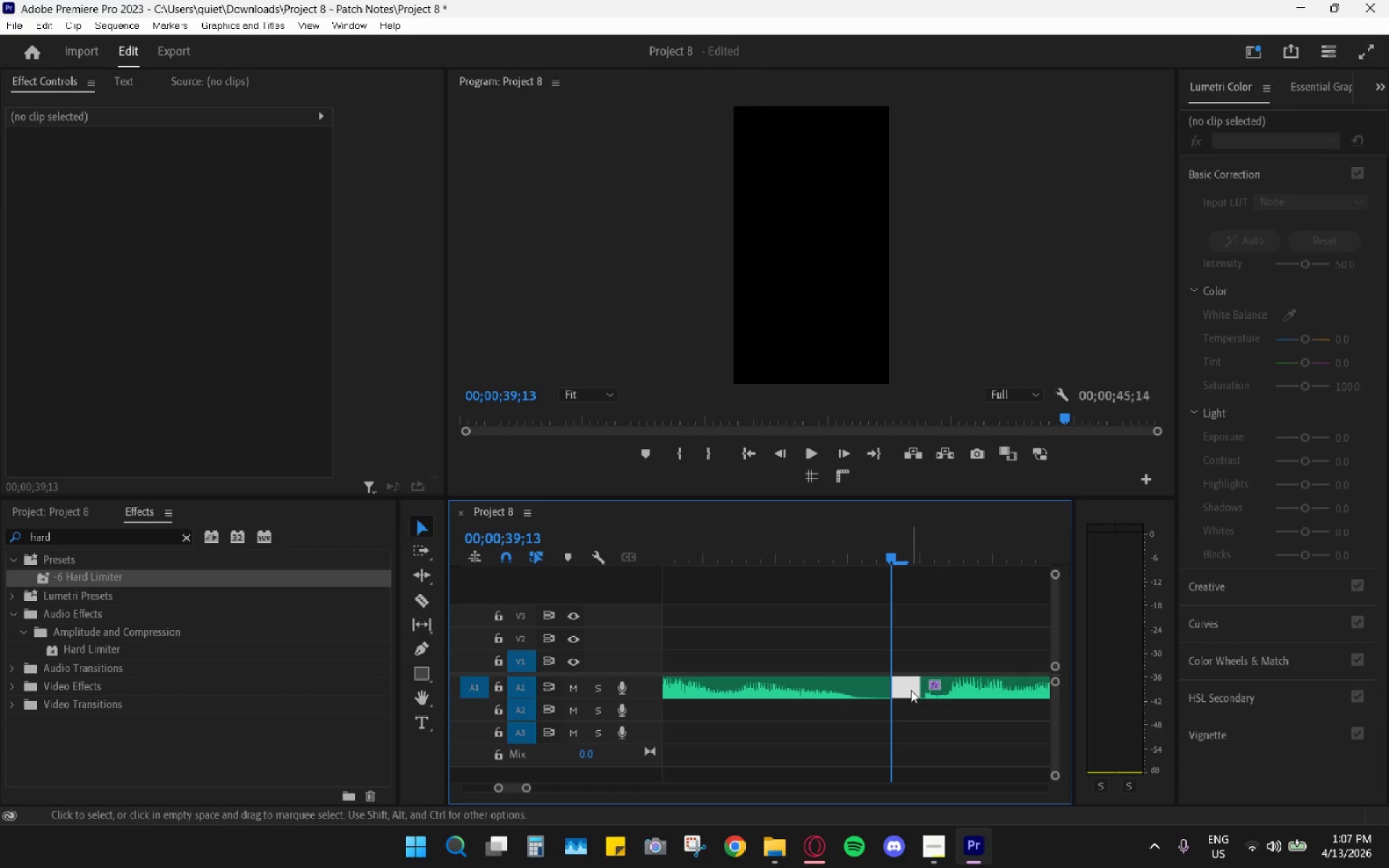 
key(H)
 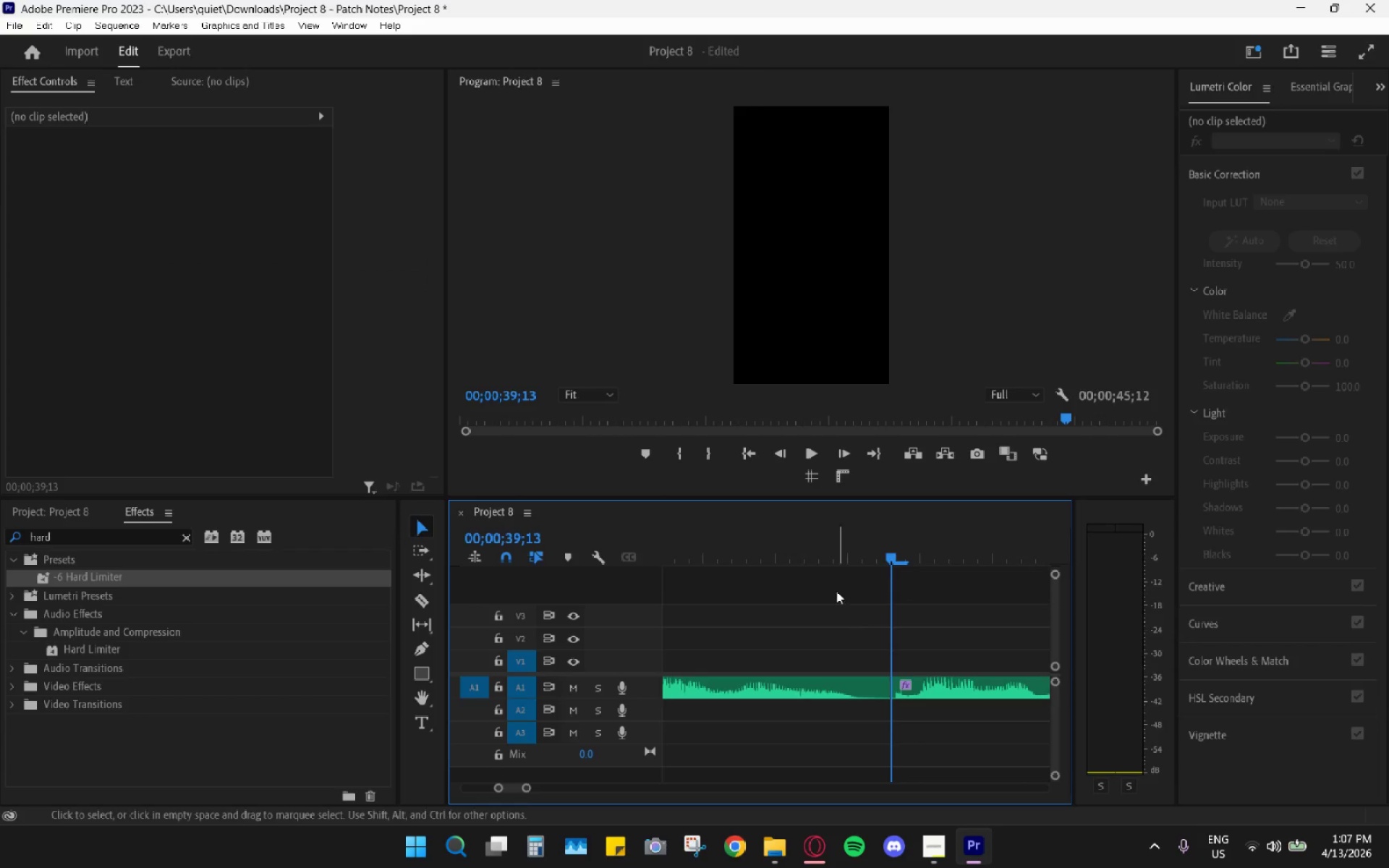 
left_click([795, 551])
 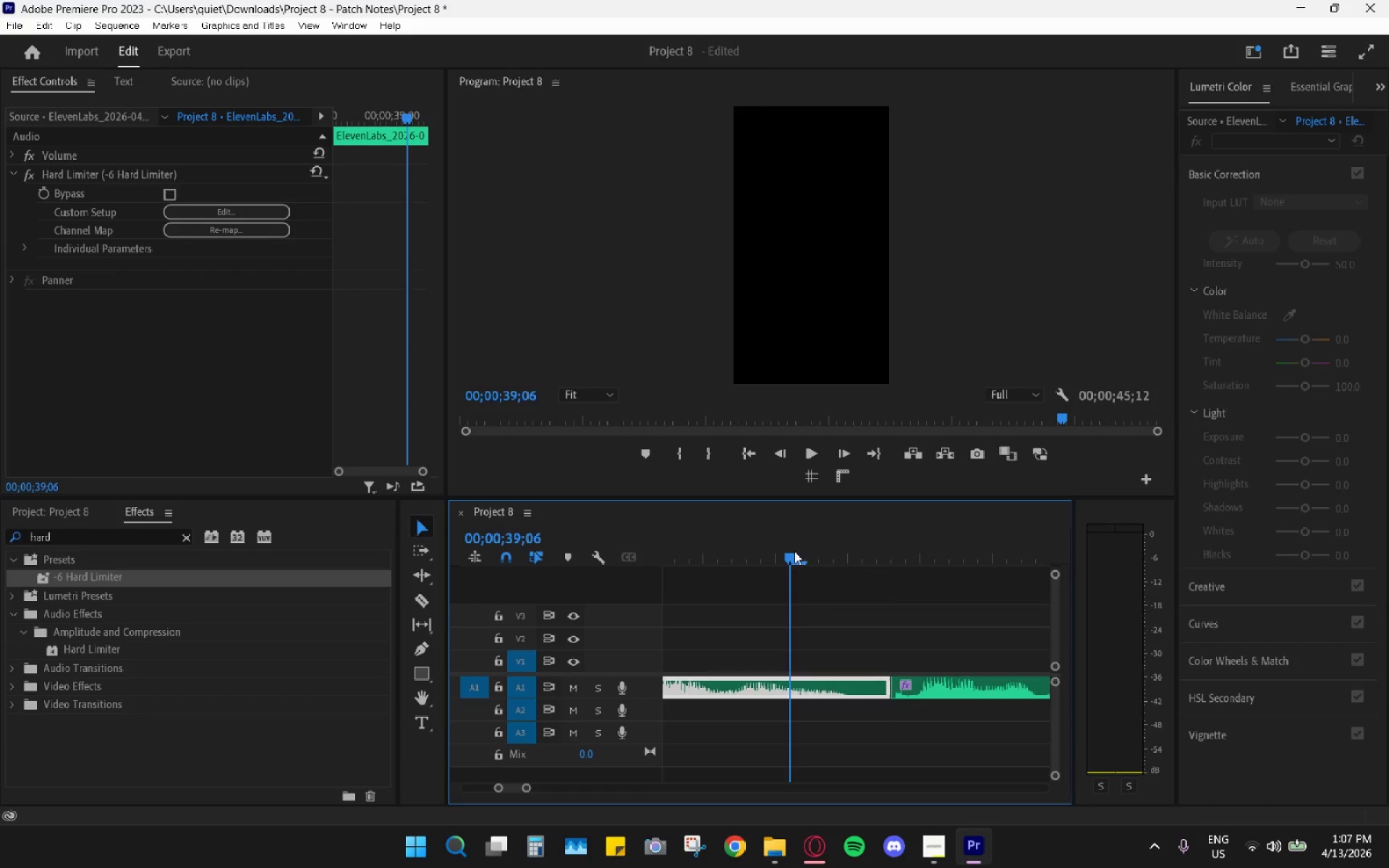 
key(Space)
 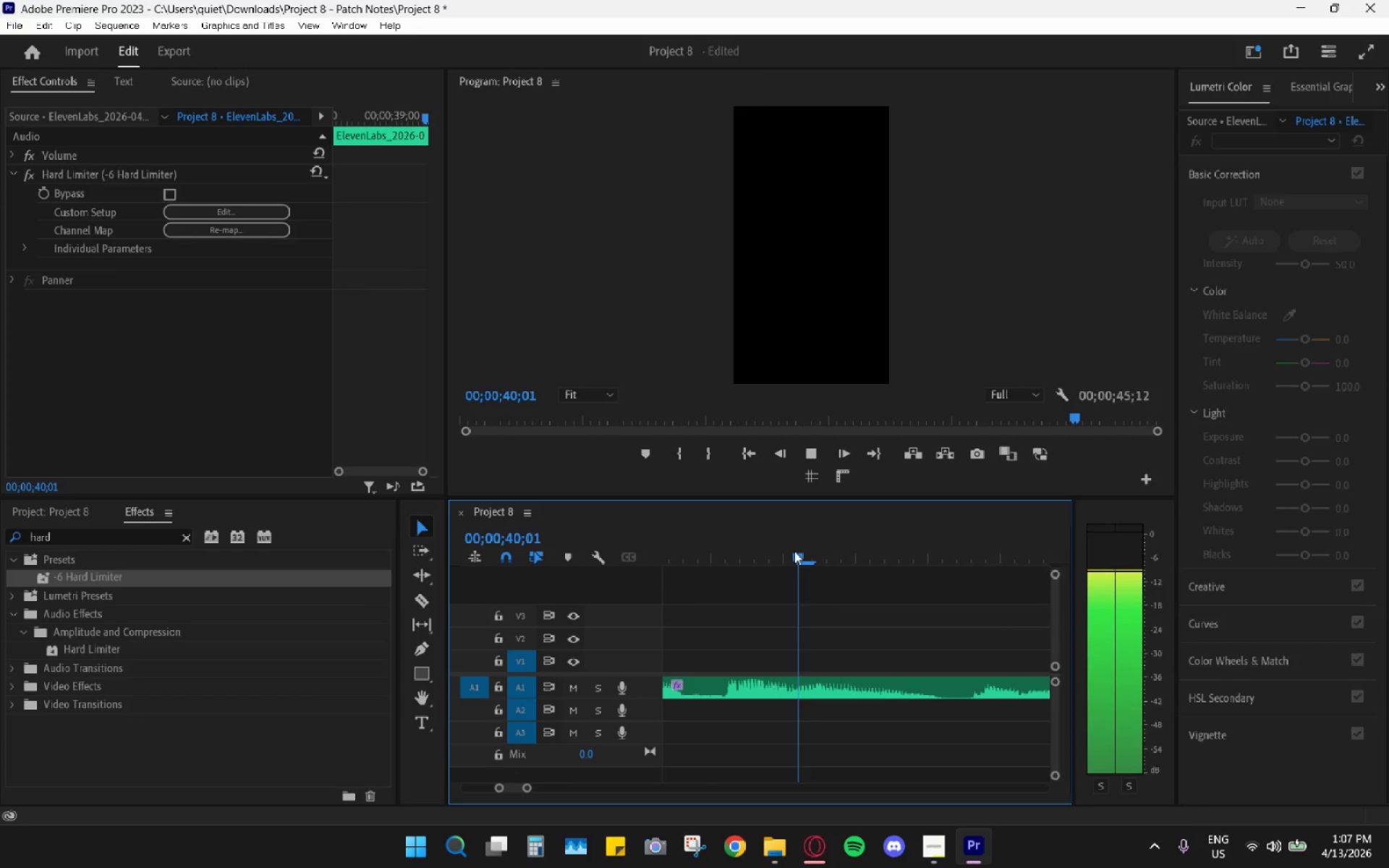 
key(Space)
 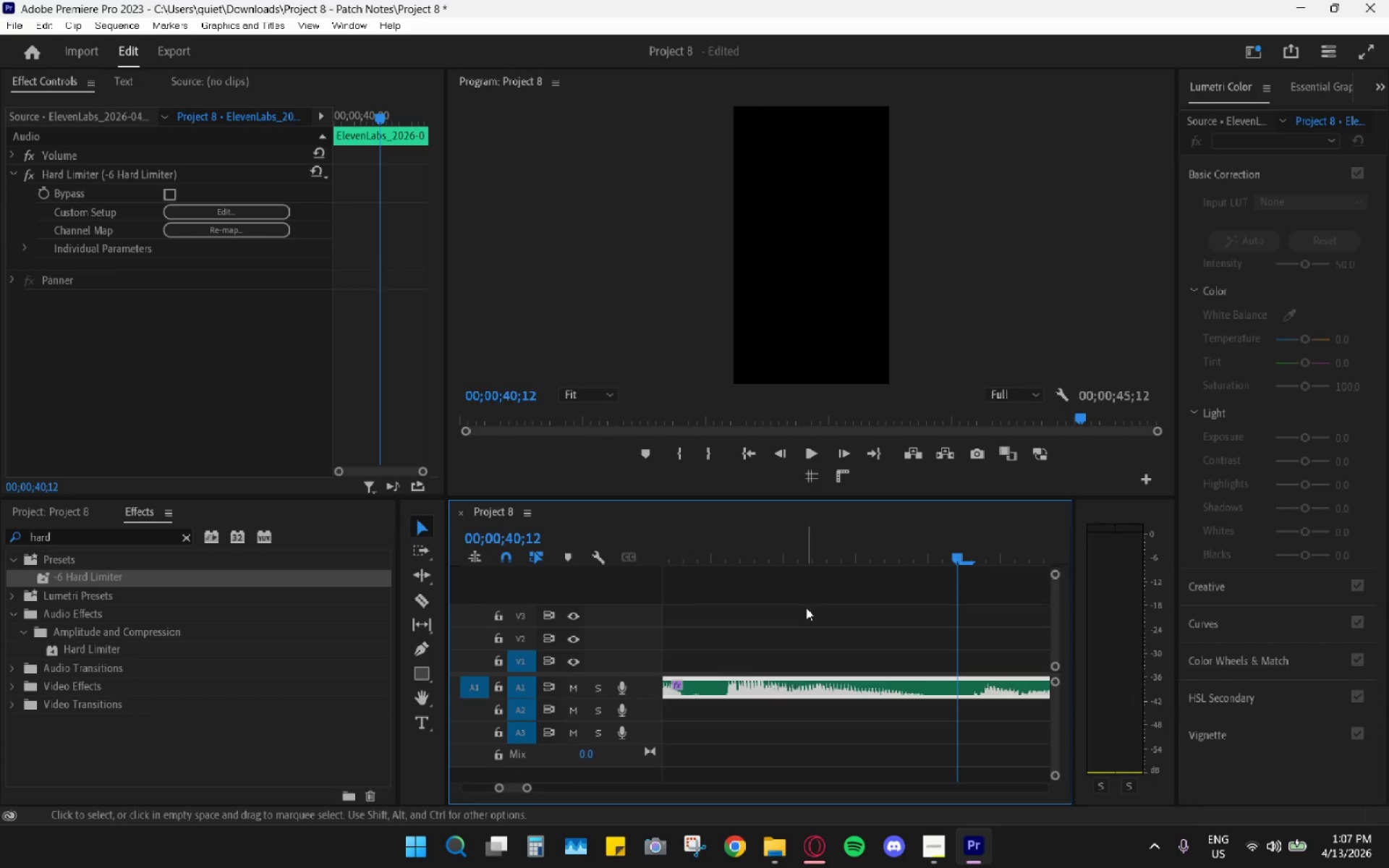 
key(Space)
 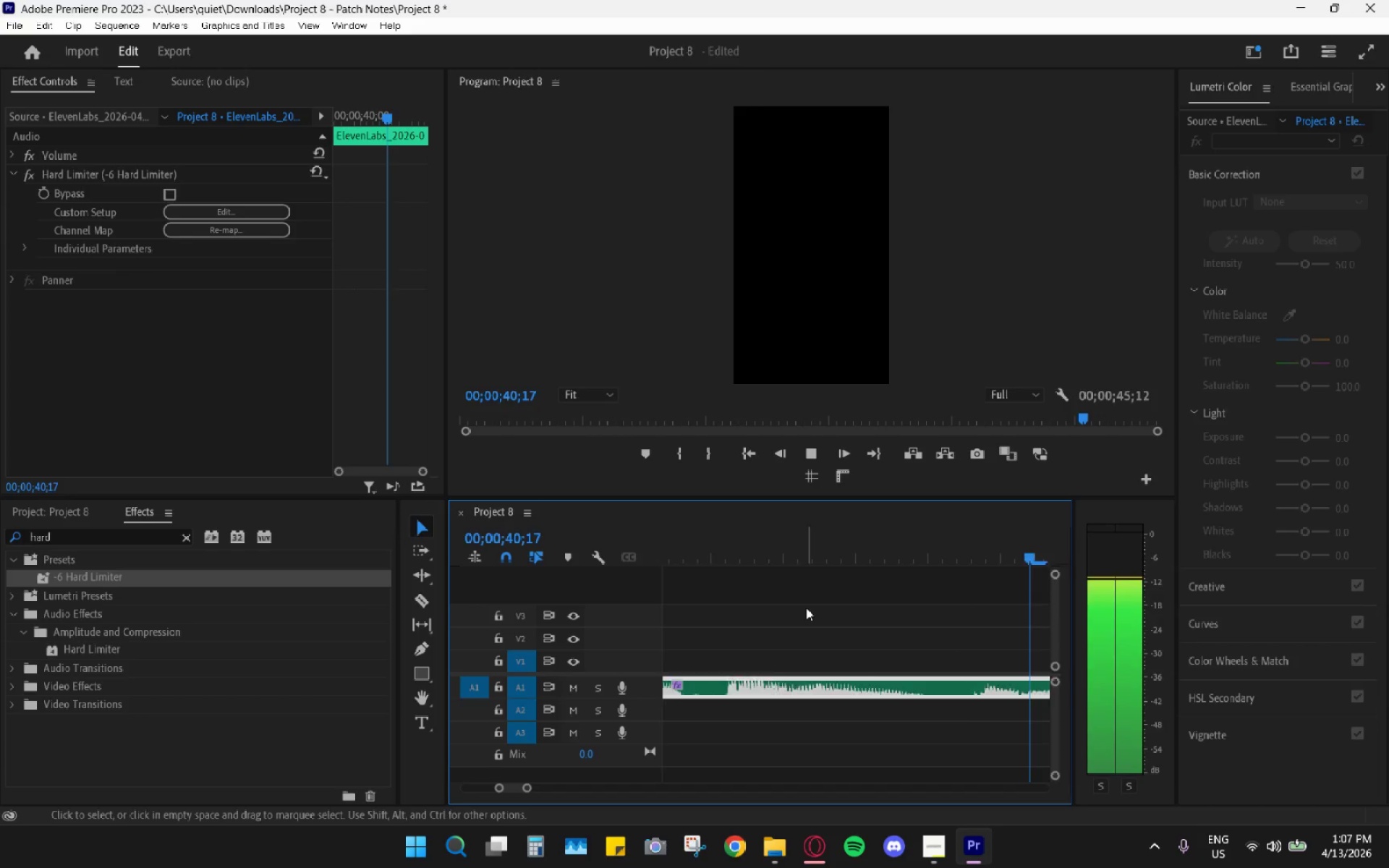 
hold_key(key=AltLeft, duration=0.52)
scroll: coordinate [806, 609], scroll_direction: down, amount: 8.0
 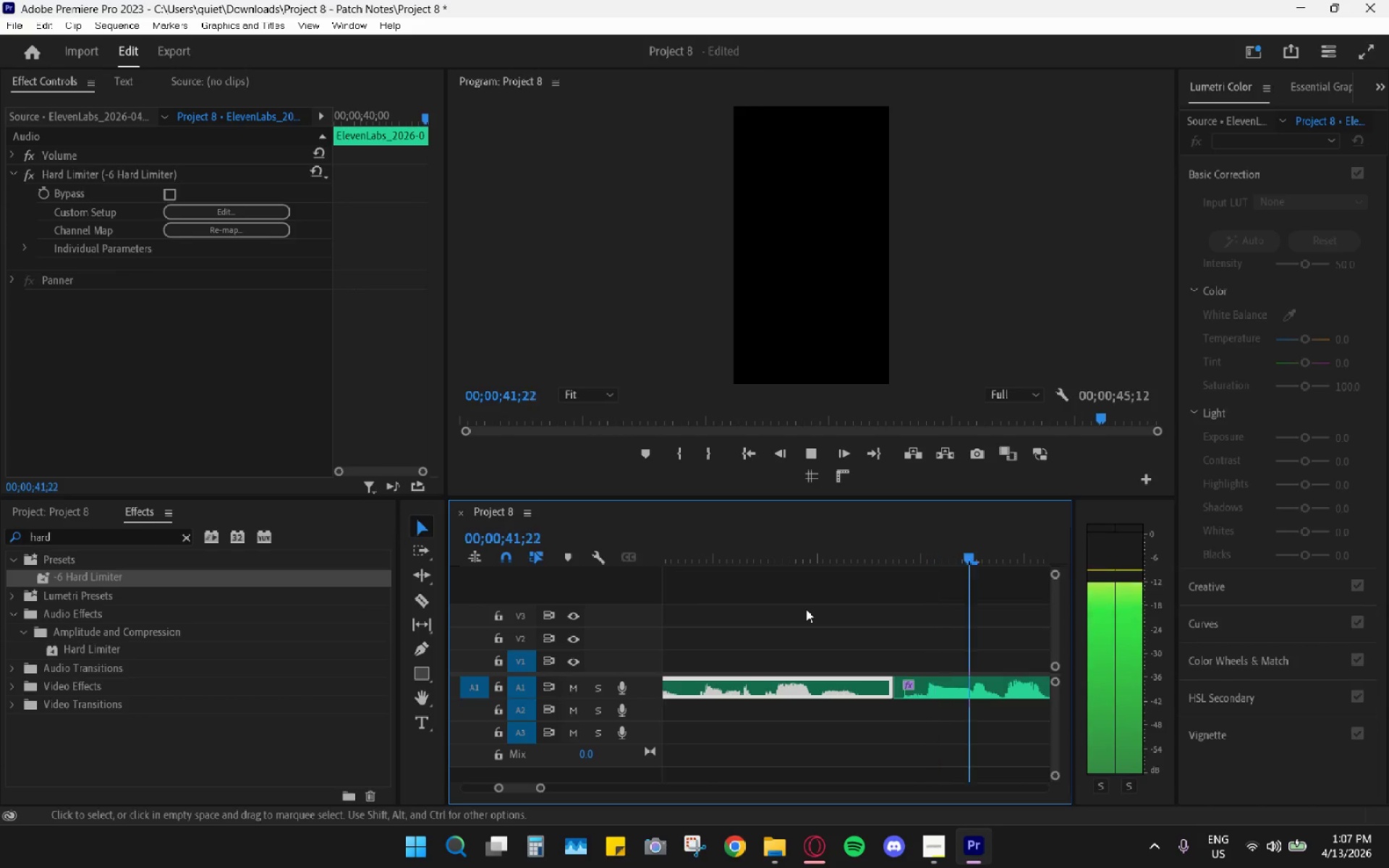 
hold_key(key=AltLeft, duration=0.78)
scroll: coordinate [806, 610], scroll_direction: down, amount: 9.0
 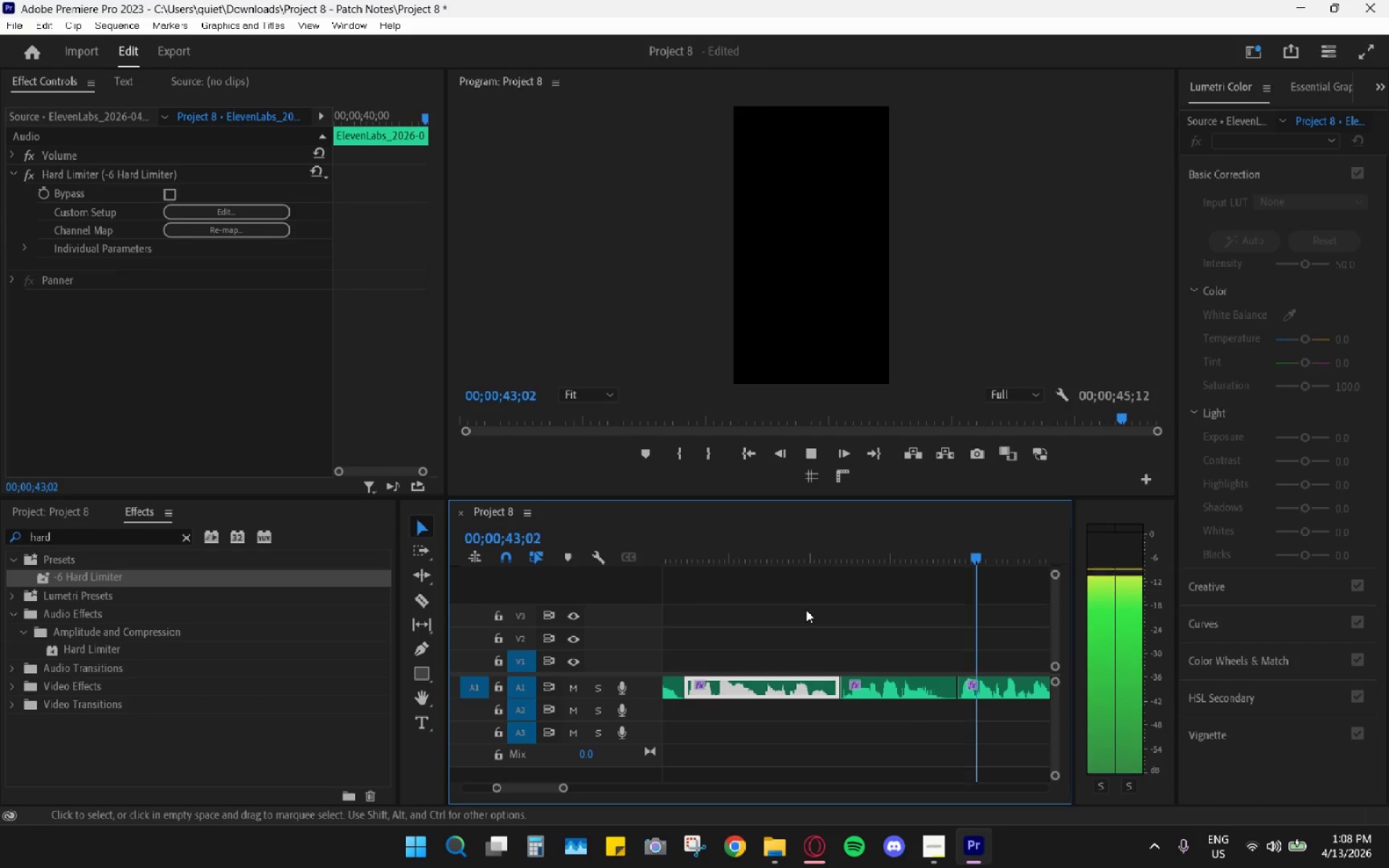 
key(Space)
 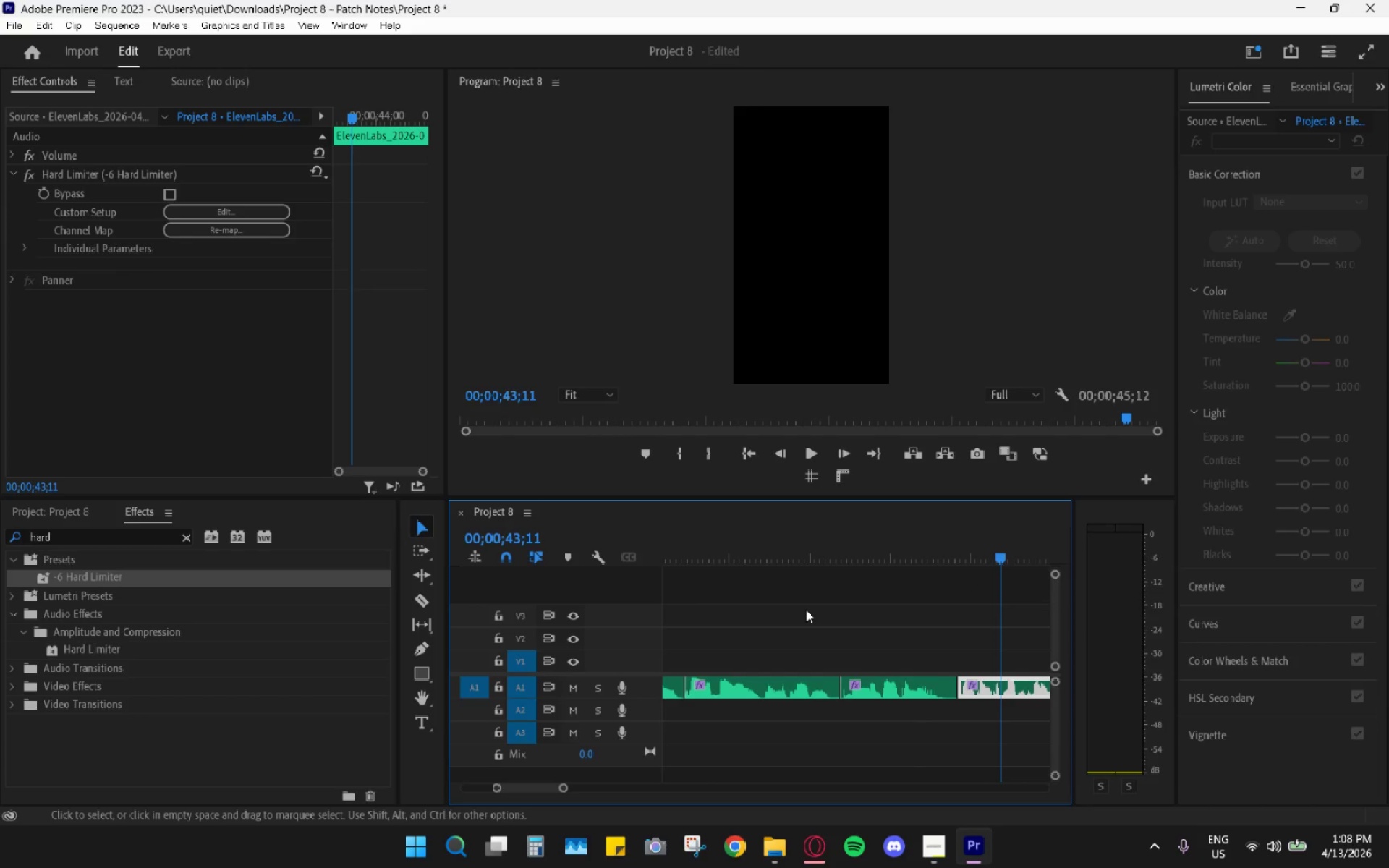 
hold_key(key=AltLeft, duration=0.36)
scroll: coordinate [806, 610], scroll_direction: down, amount: 5.0
 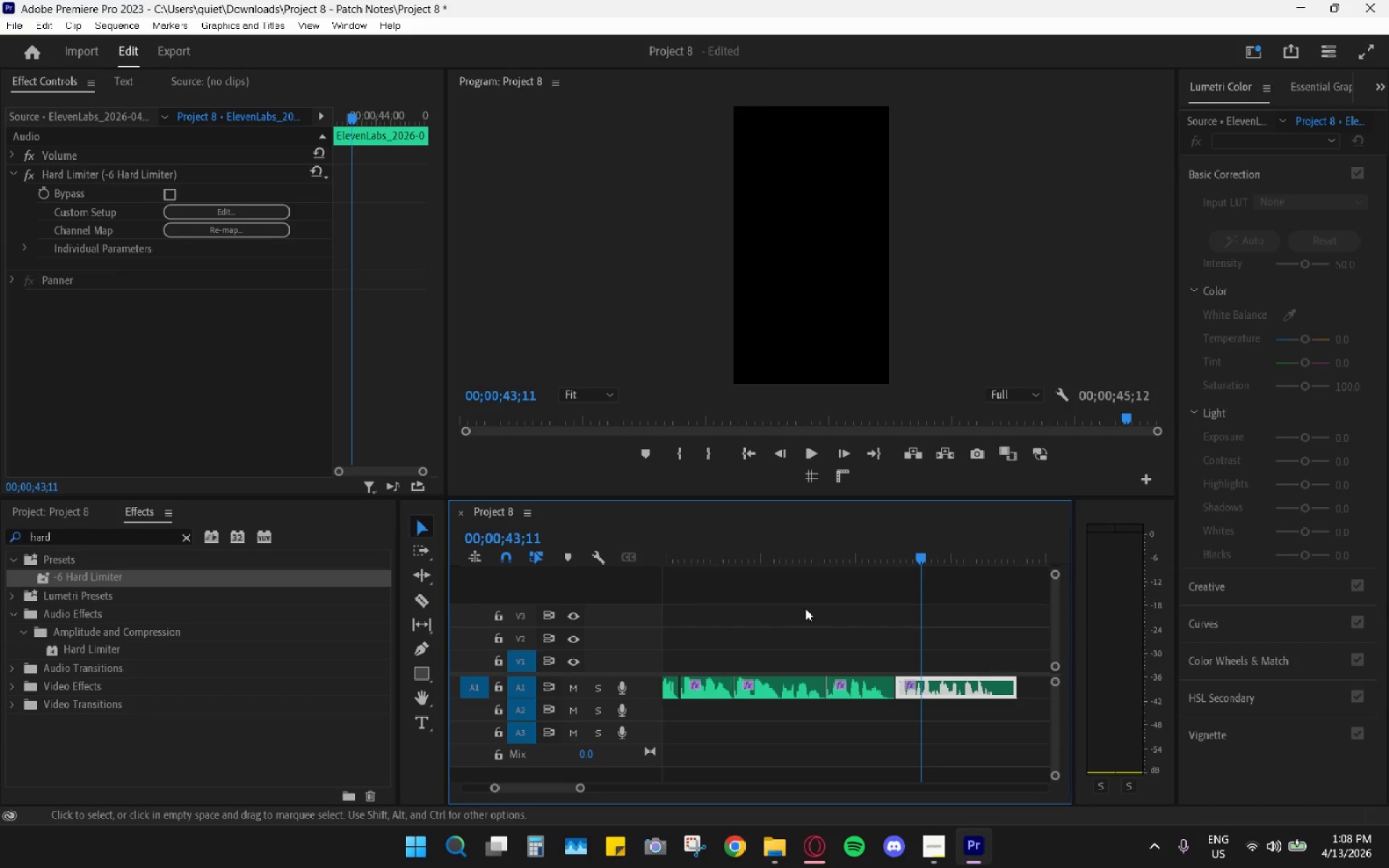 
scroll: coordinate [804, 608], scroll_direction: up, amount: 5.0
 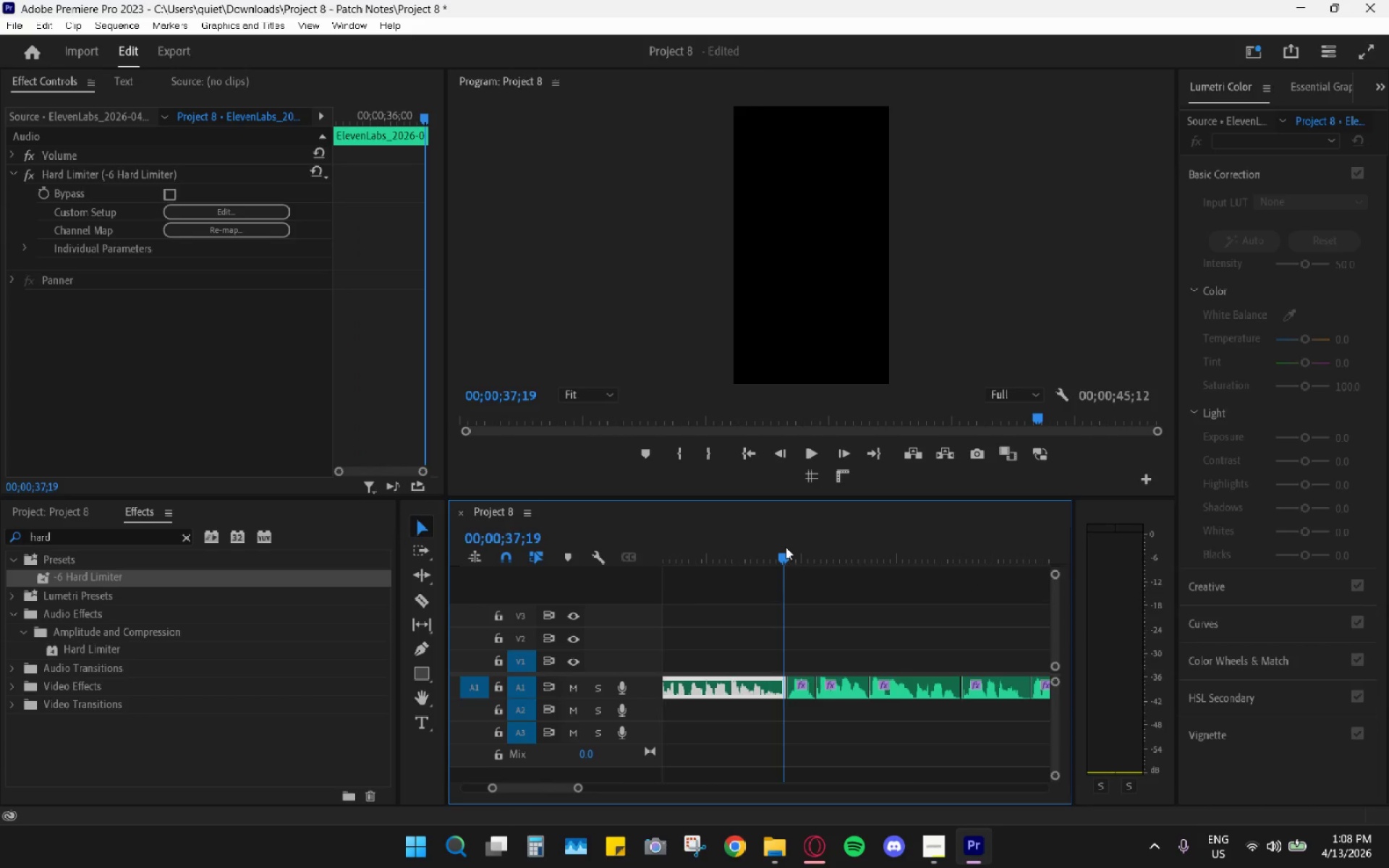 
key(Space)
 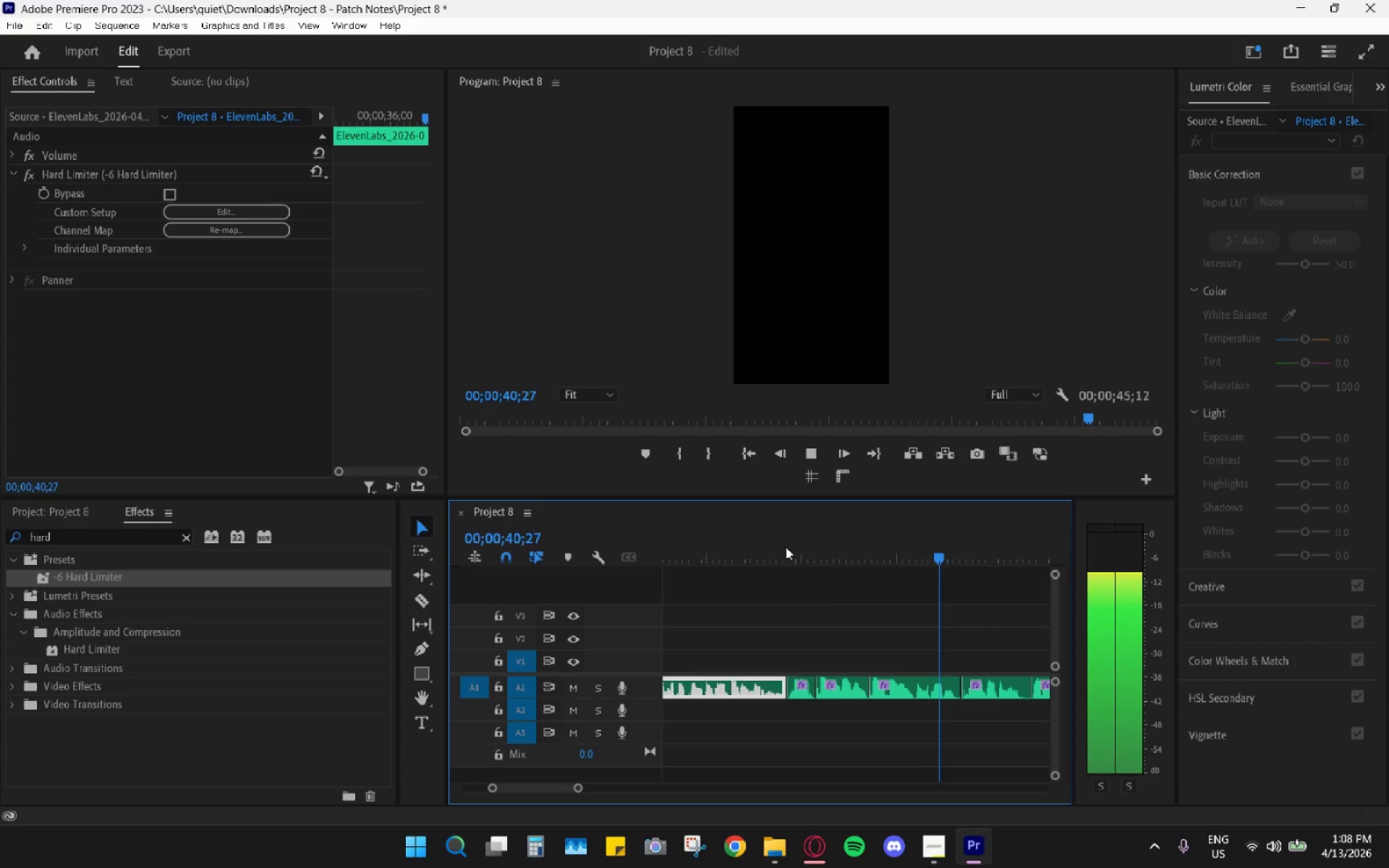 
hold_key(key=AltLeft, duration=0.56)
scroll: coordinate [786, 548], scroll_direction: down, amount: 5.0
 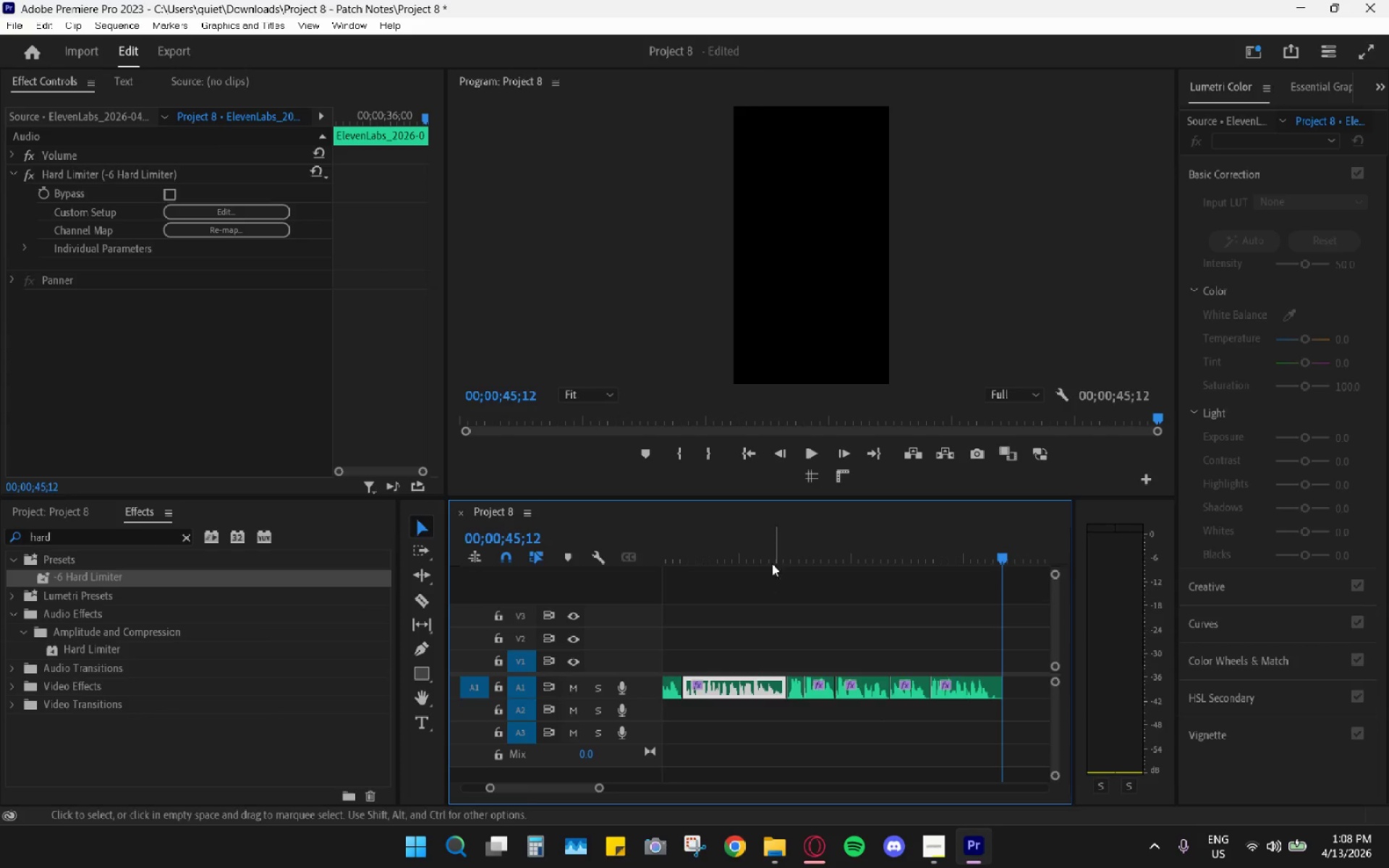 
wait(12.86)
 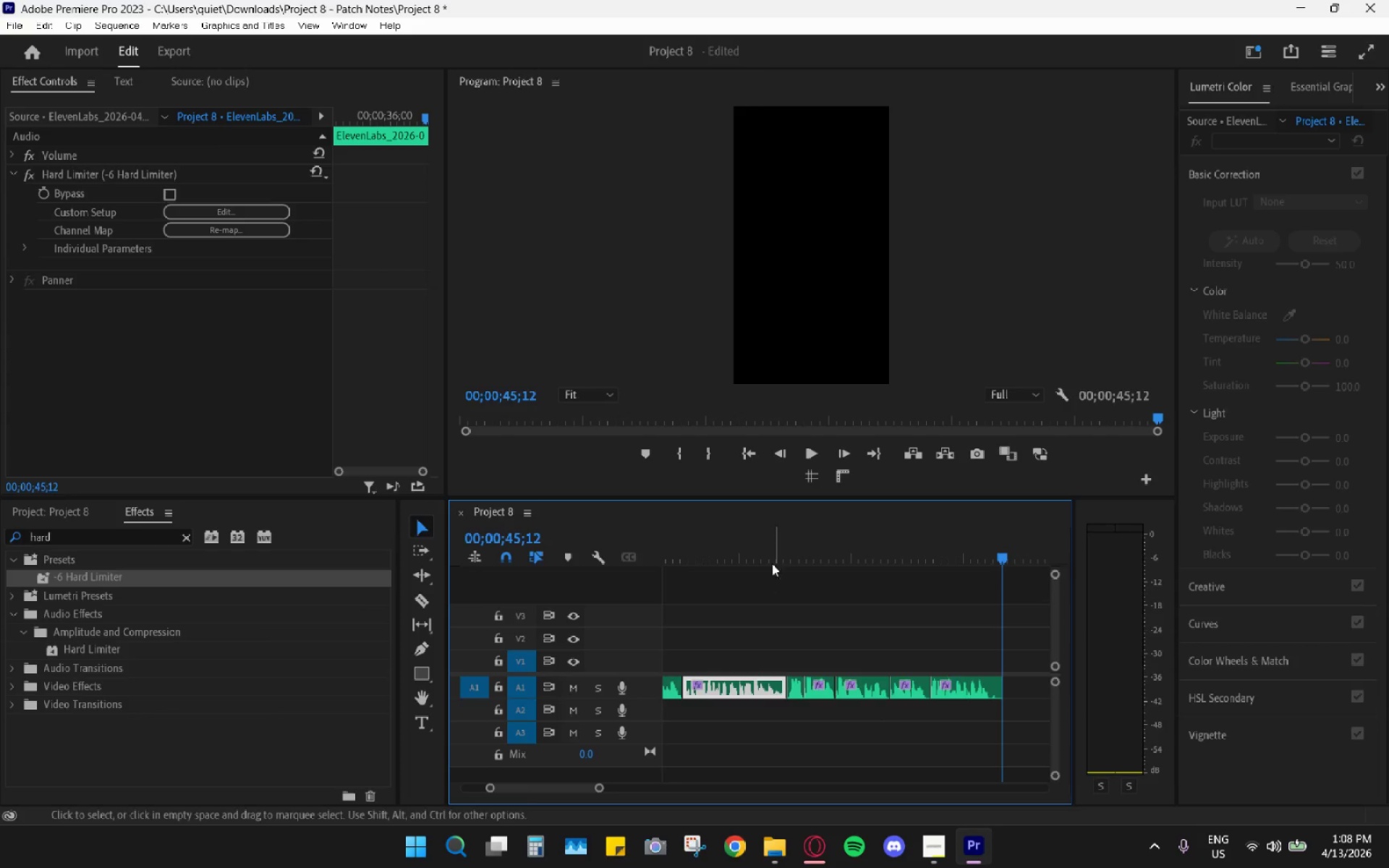 
left_click_drag(start_coordinate=[684, 555], to_coordinate=[637, 548])
 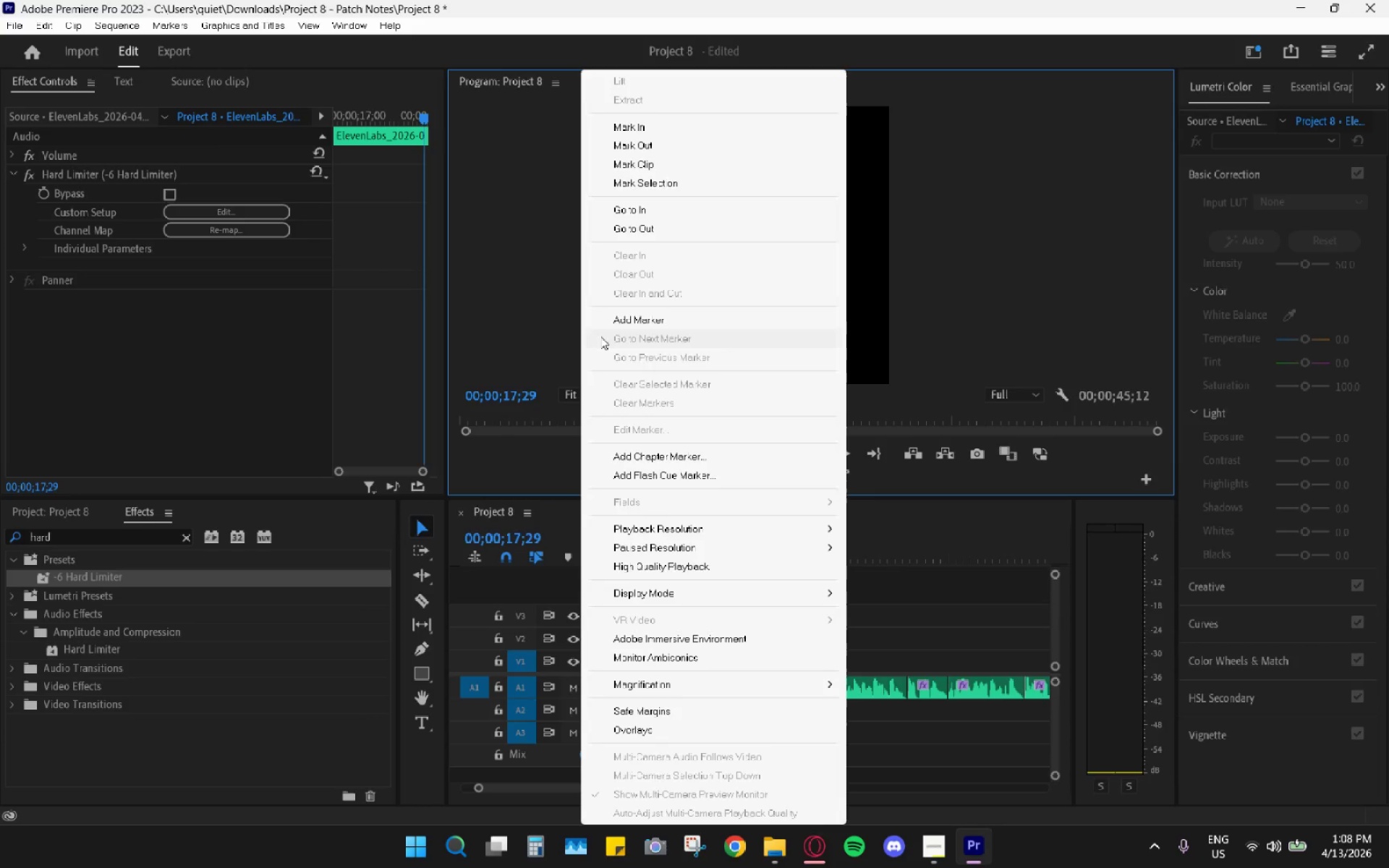 
left_click([870, 525])
 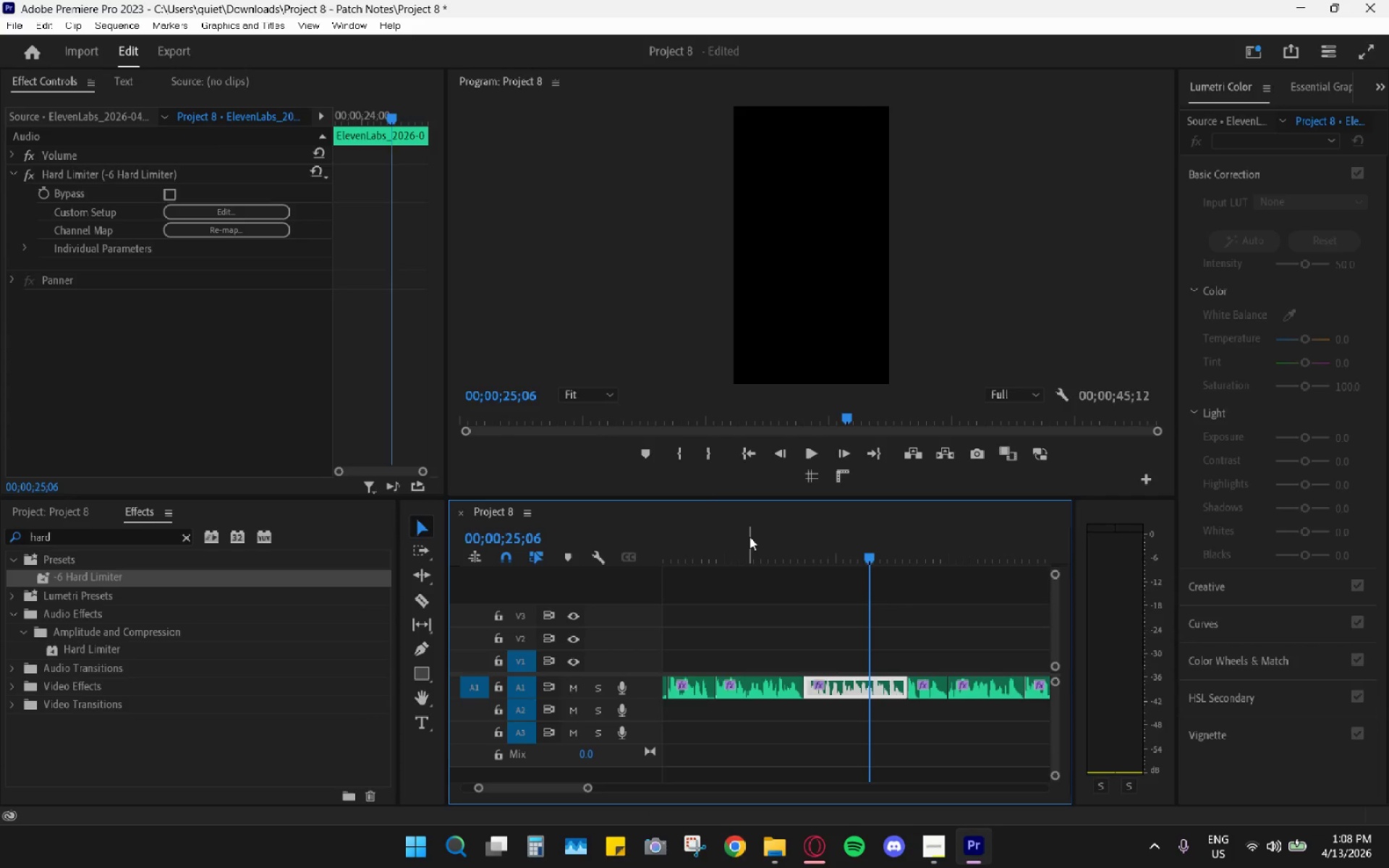 
left_click_drag(start_coordinate=[728, 532], to_coordinate=[605, 521])
 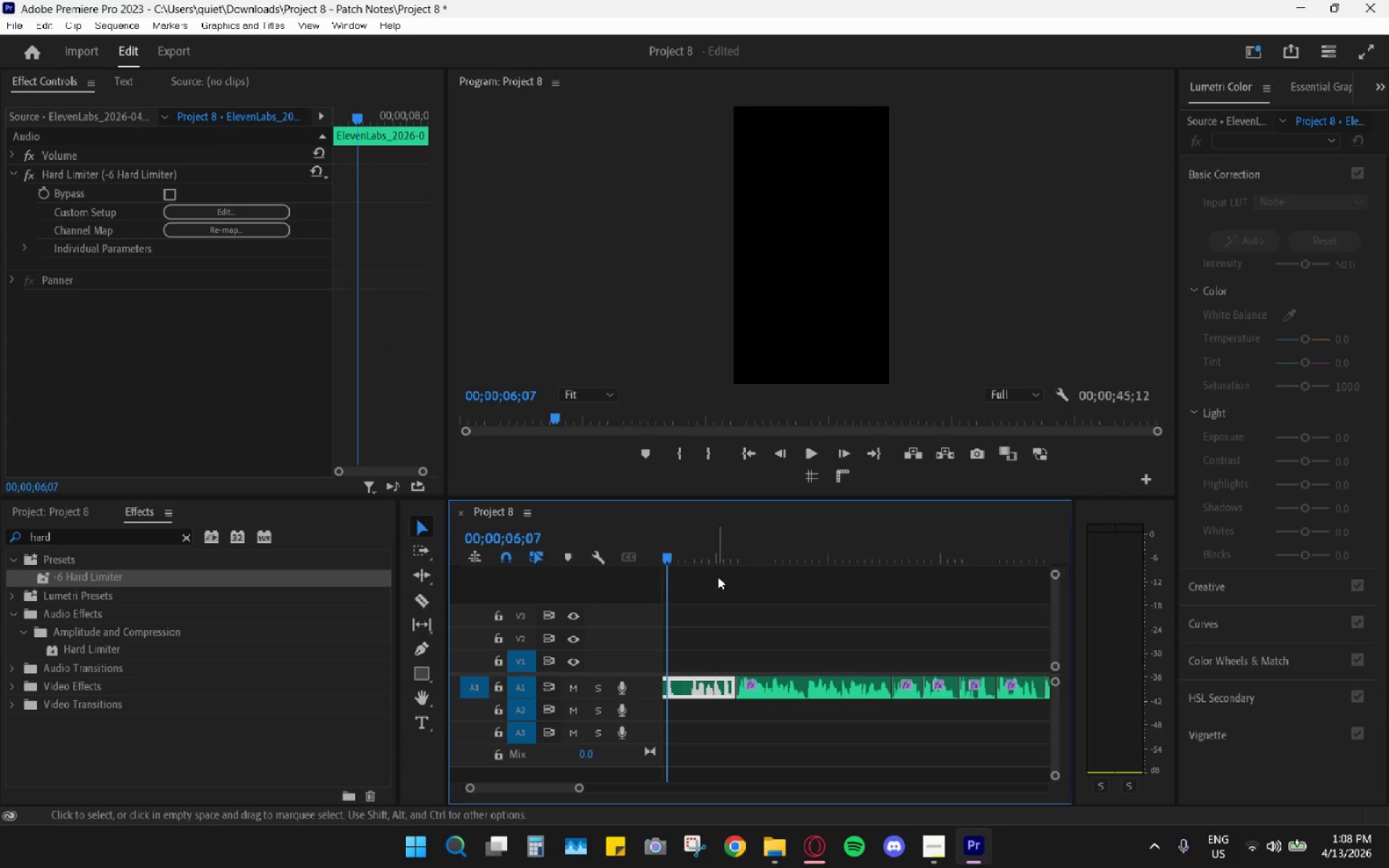 
hold_key(key=AltLeft, duration=1.17)
scroll: coordinate [728, 574], scroll_direction: down, amount: 10.0
 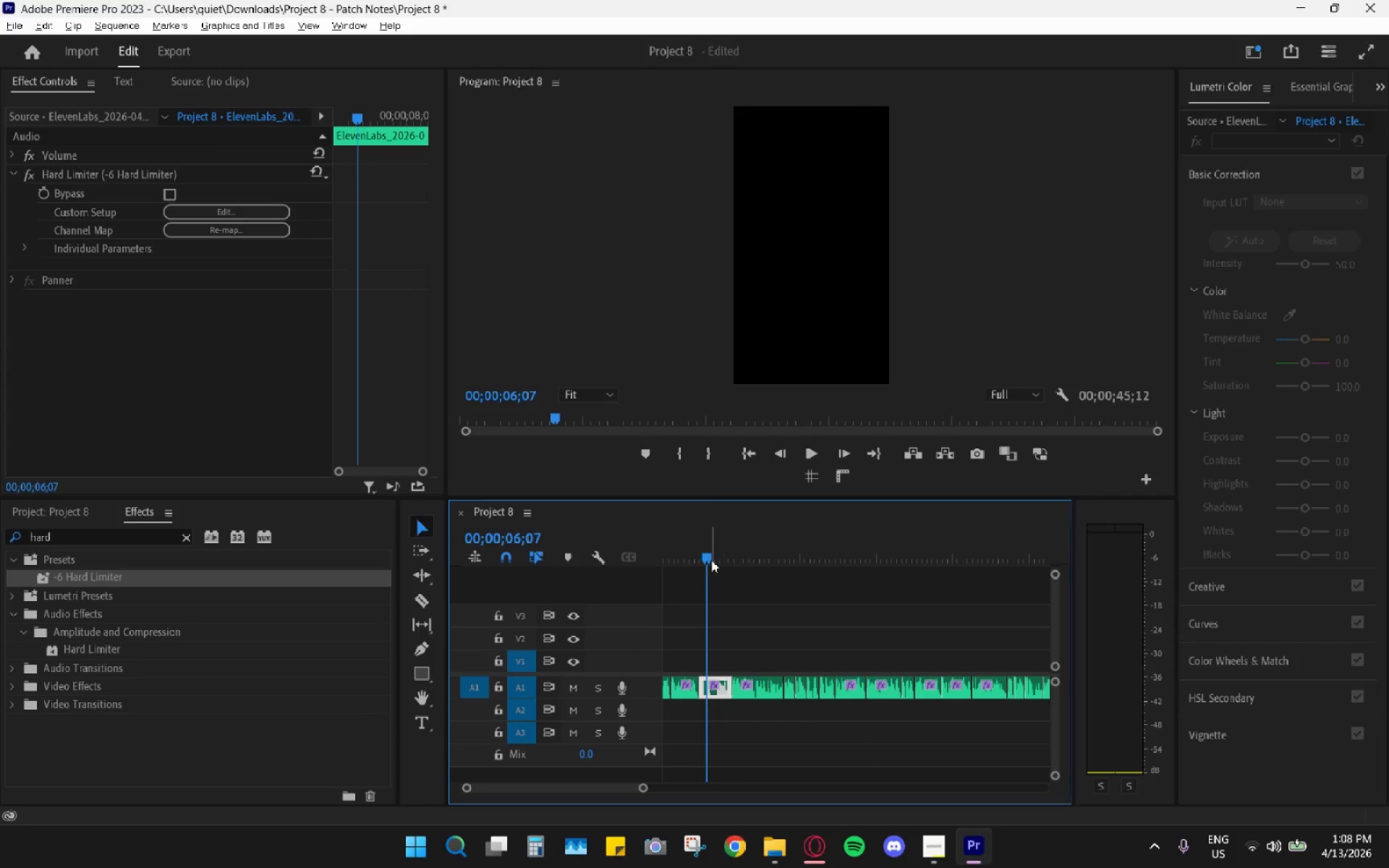 
scroll: coordinate [711, 559], scroll_direction: up, amount: 5.0
 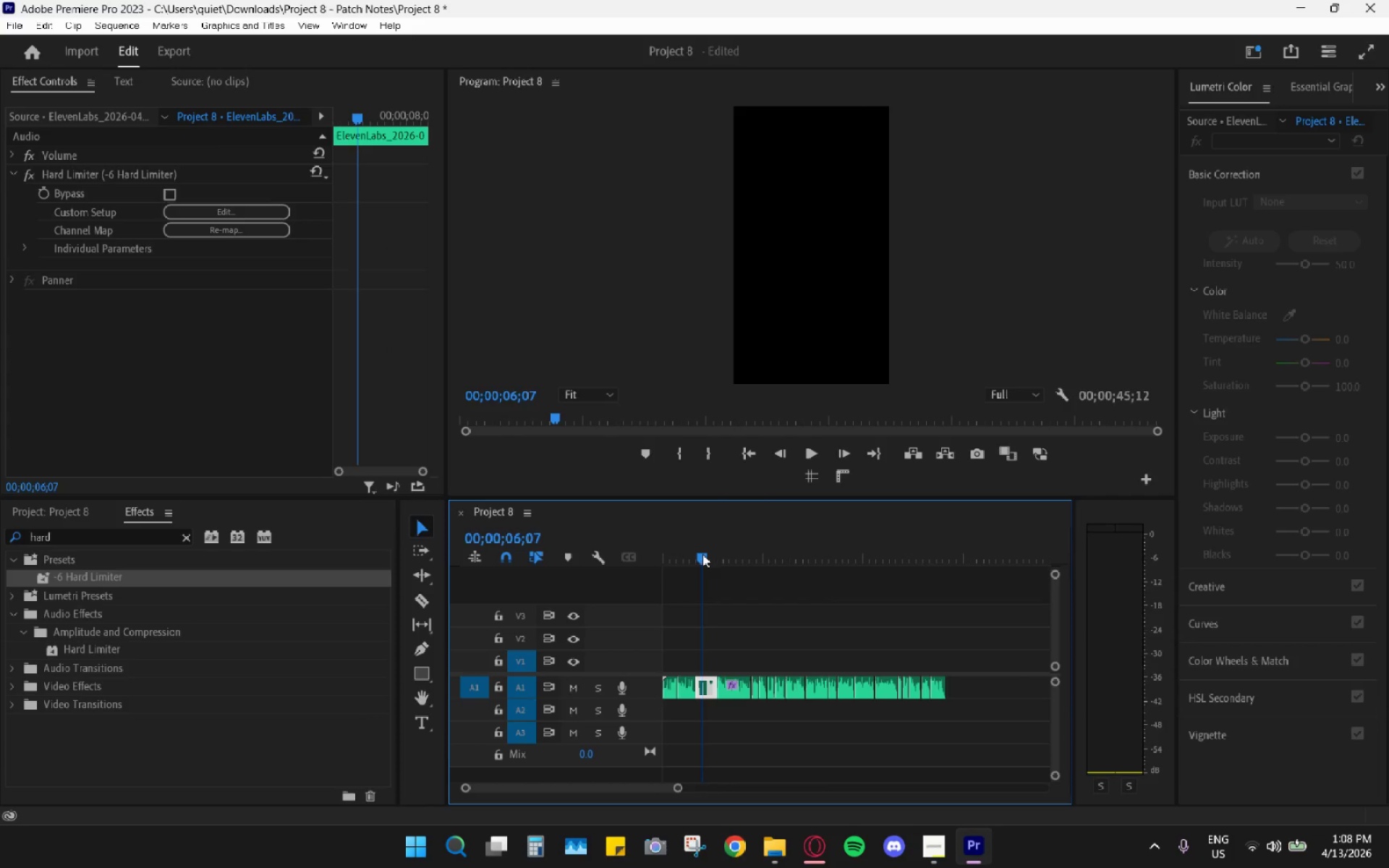 
left_click_drag(start_coordinate=[699, 553], to_coordinate=[527, 531])
 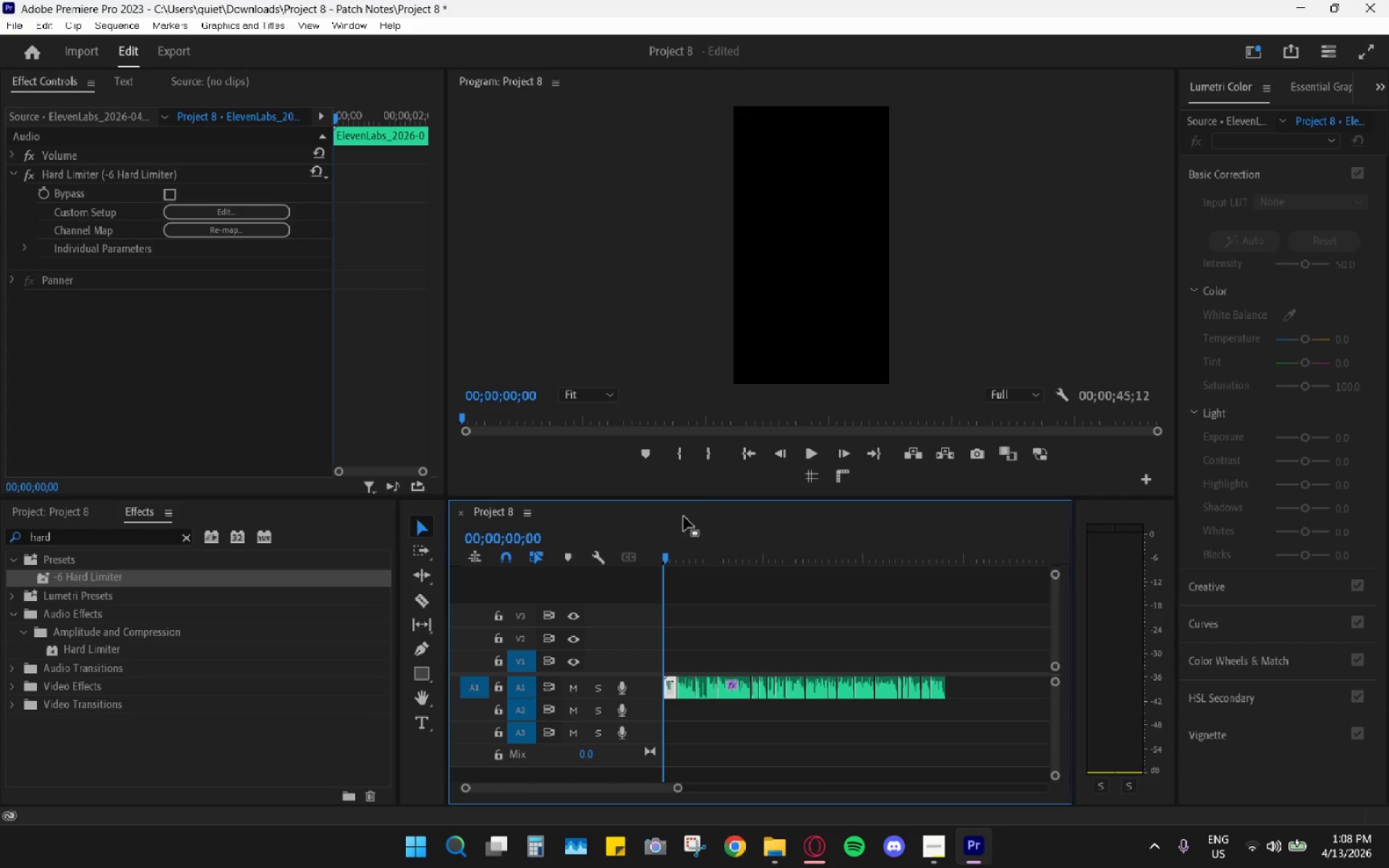 
left_click_drag(start_coordinate=[684, 563], to_coordinate=[632, 547])
 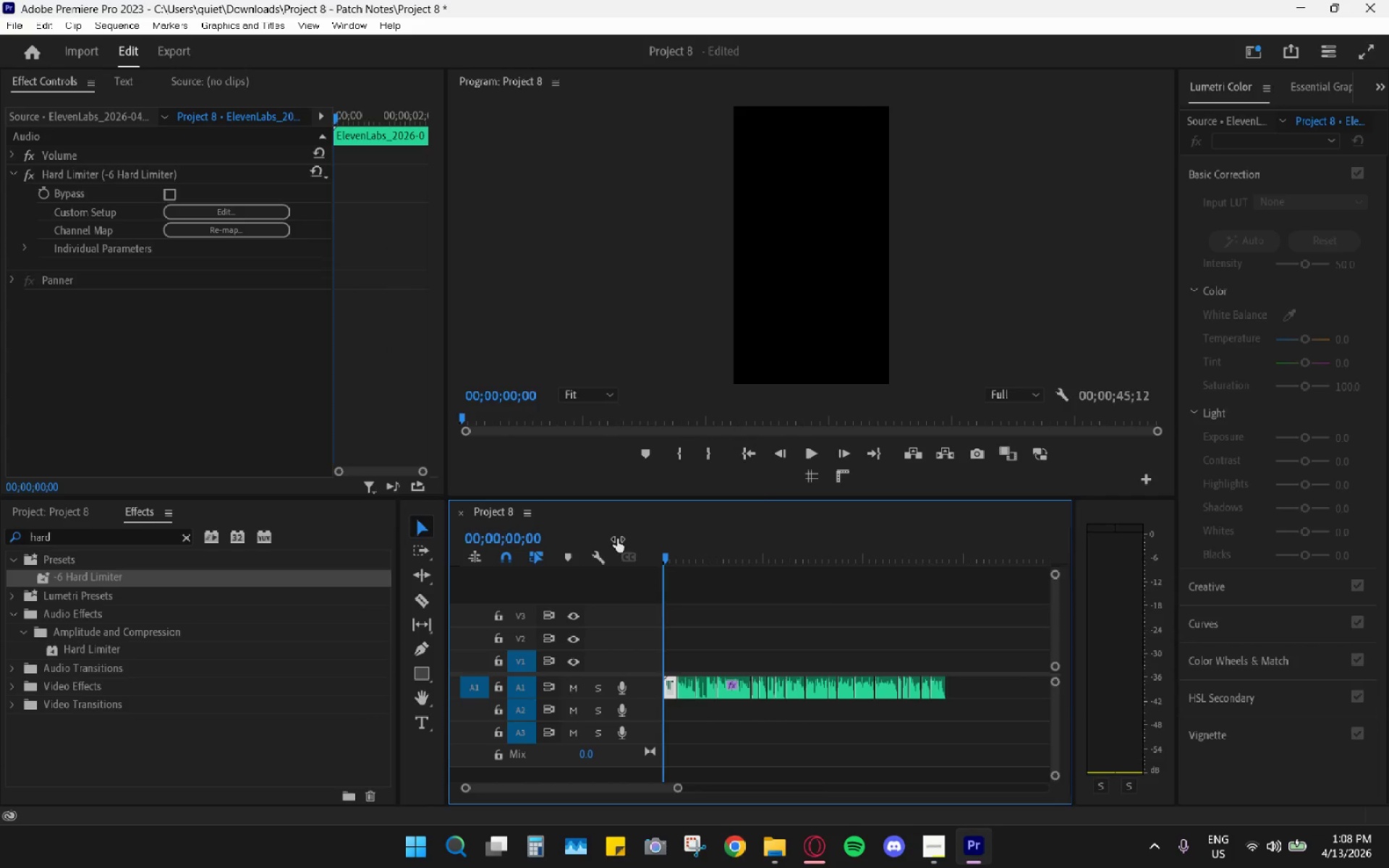 
key(Space)
 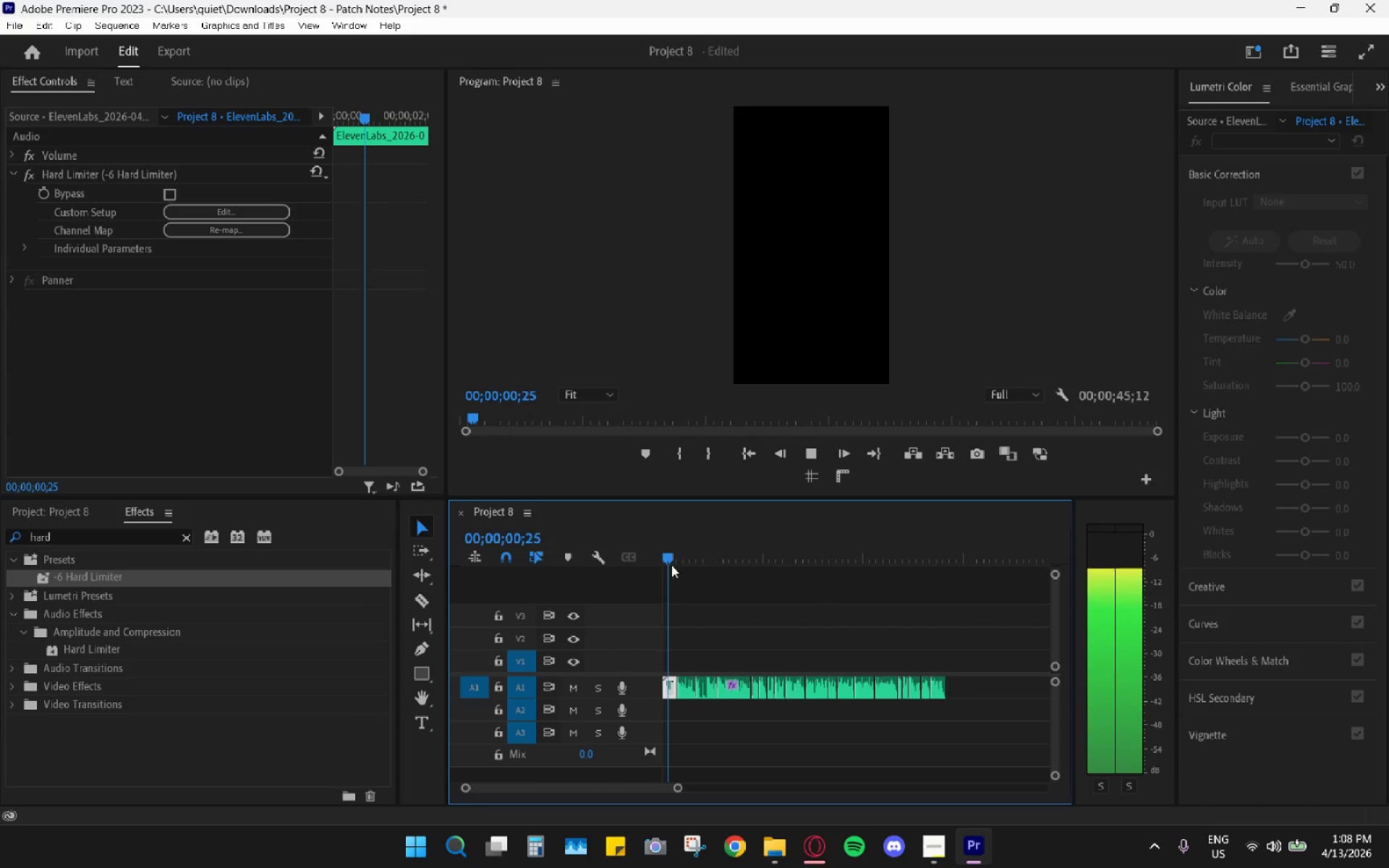 
hold_key(key=AltLeft, duration=0.73)
scroll: coordinate [718, 604], scroll_direction: up, amount: 15.0
 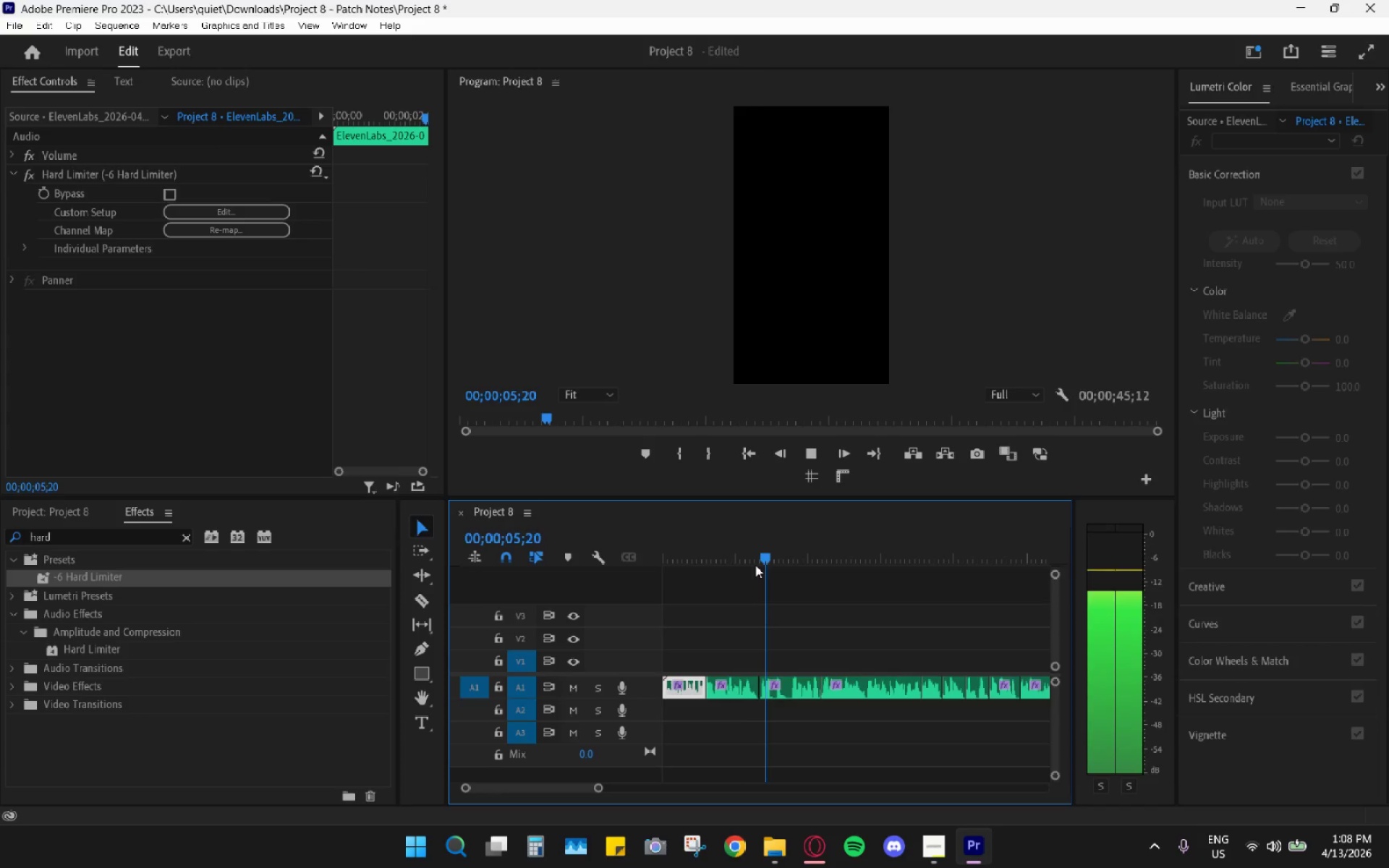 
hold_key(key=AltLeft, duration=1.05)
scroll: coordinate [866, 676], scroll_direction: up, amount: 10.0
 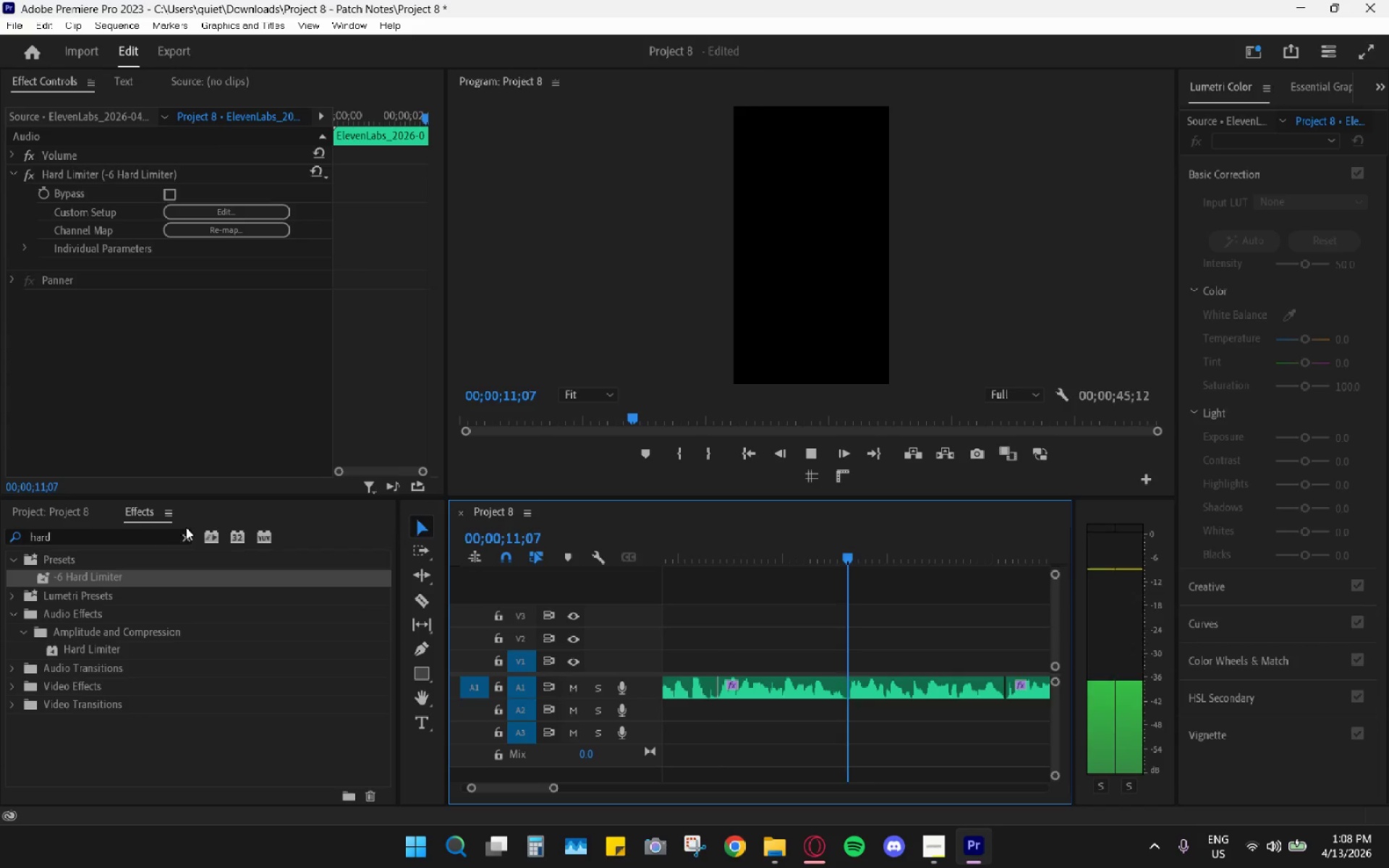 
left_click([87, 509])
 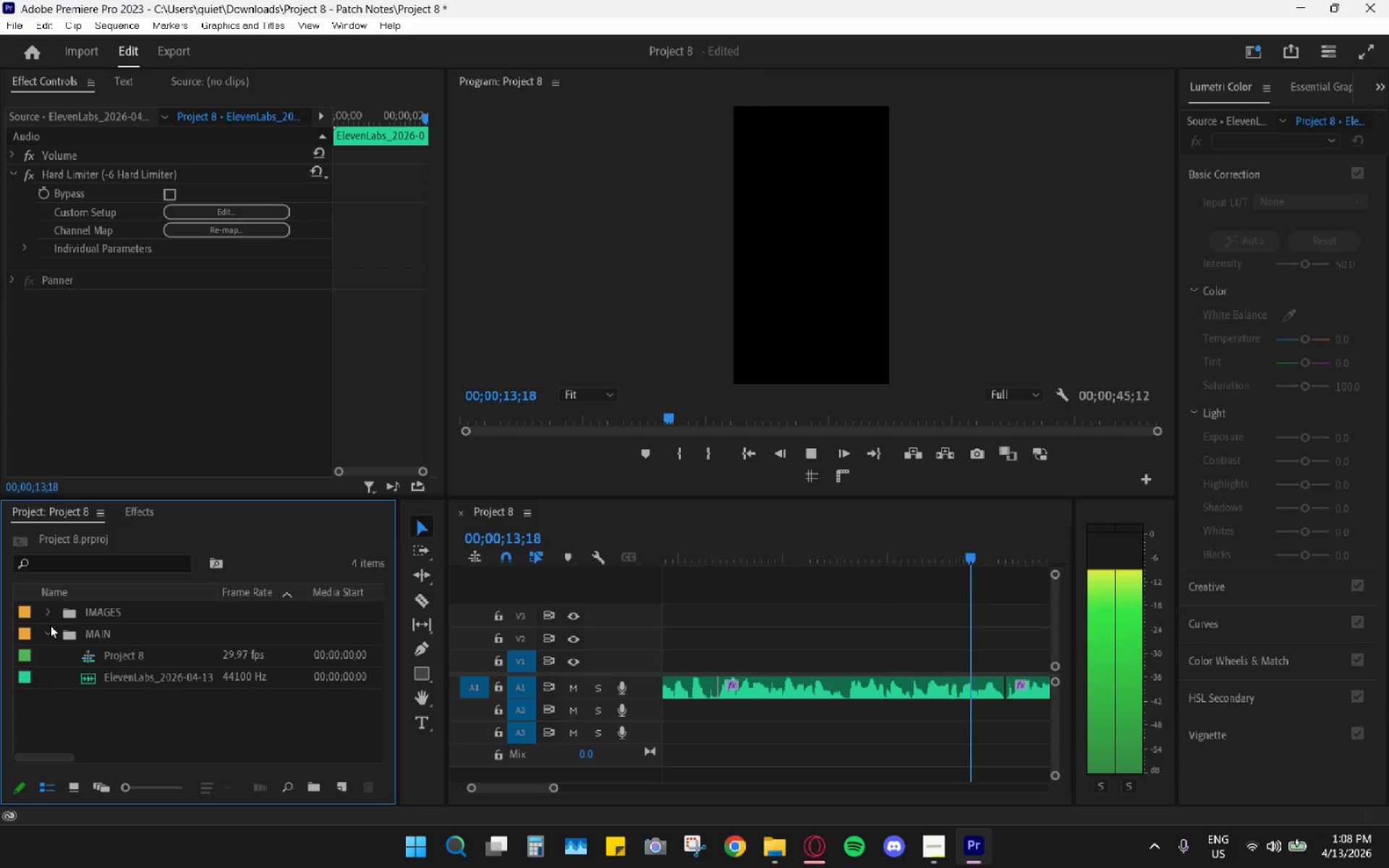 
left_click_drag(start_coordinate=[51, 629], to_coordinate=[52, 634])
 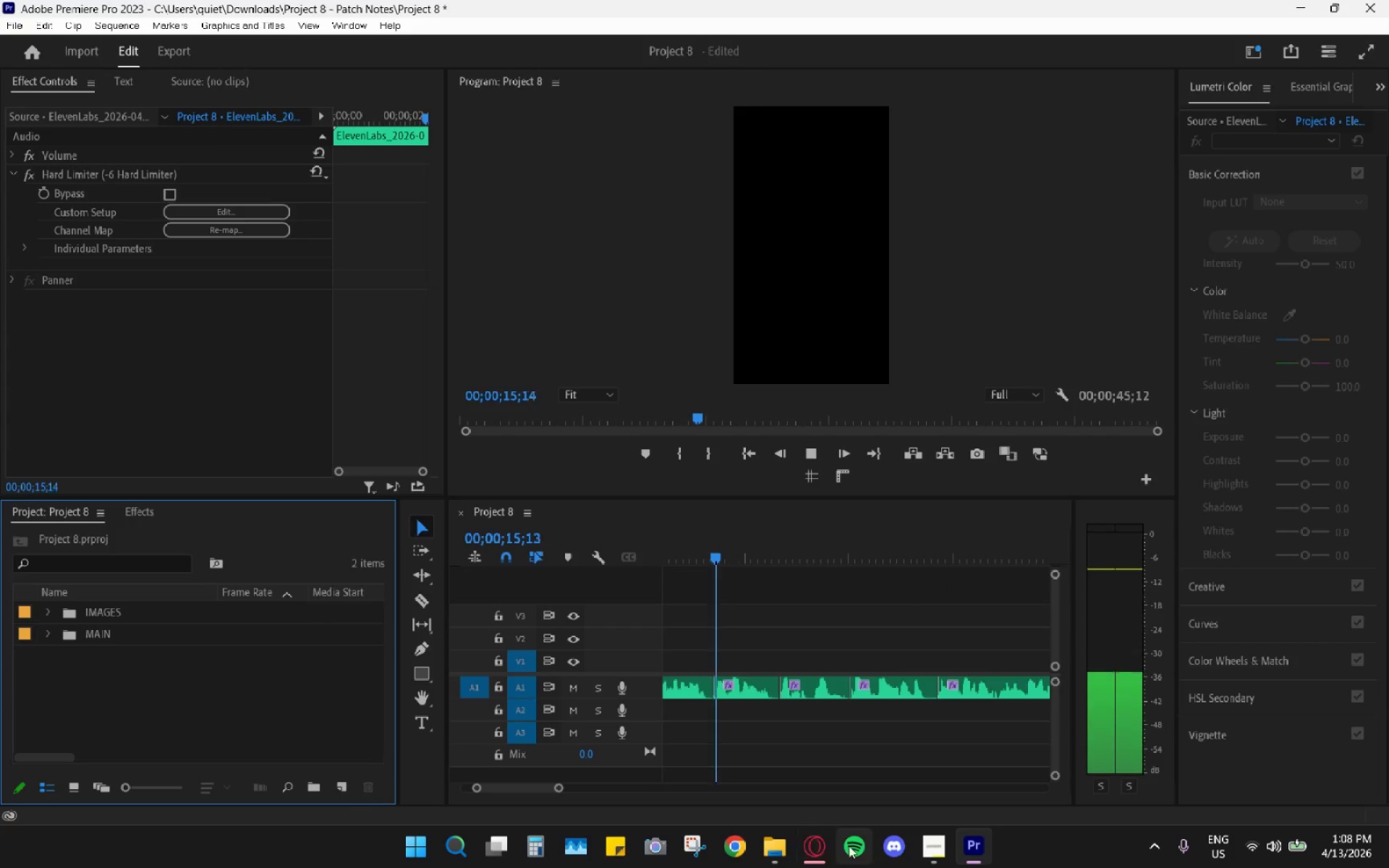 
left_click([932, 839])